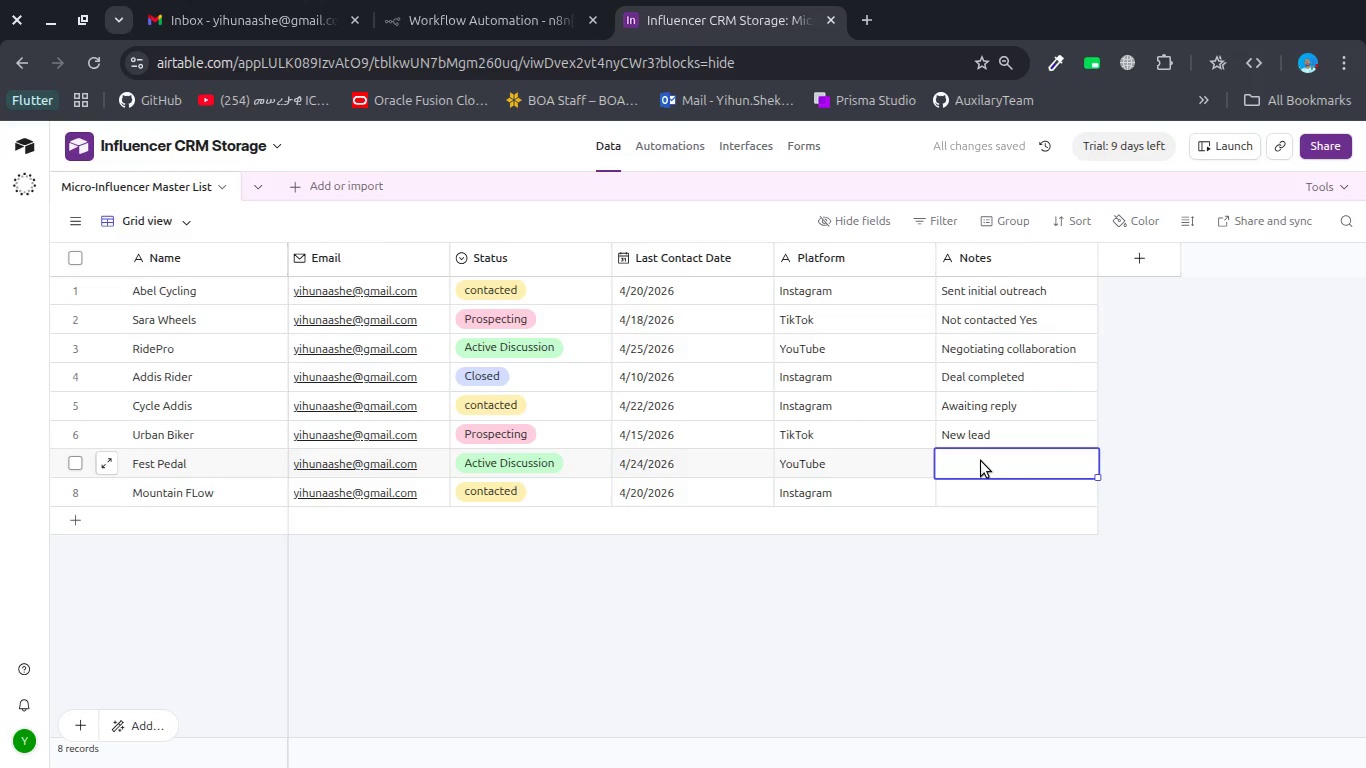 
left_click([981, 461])
 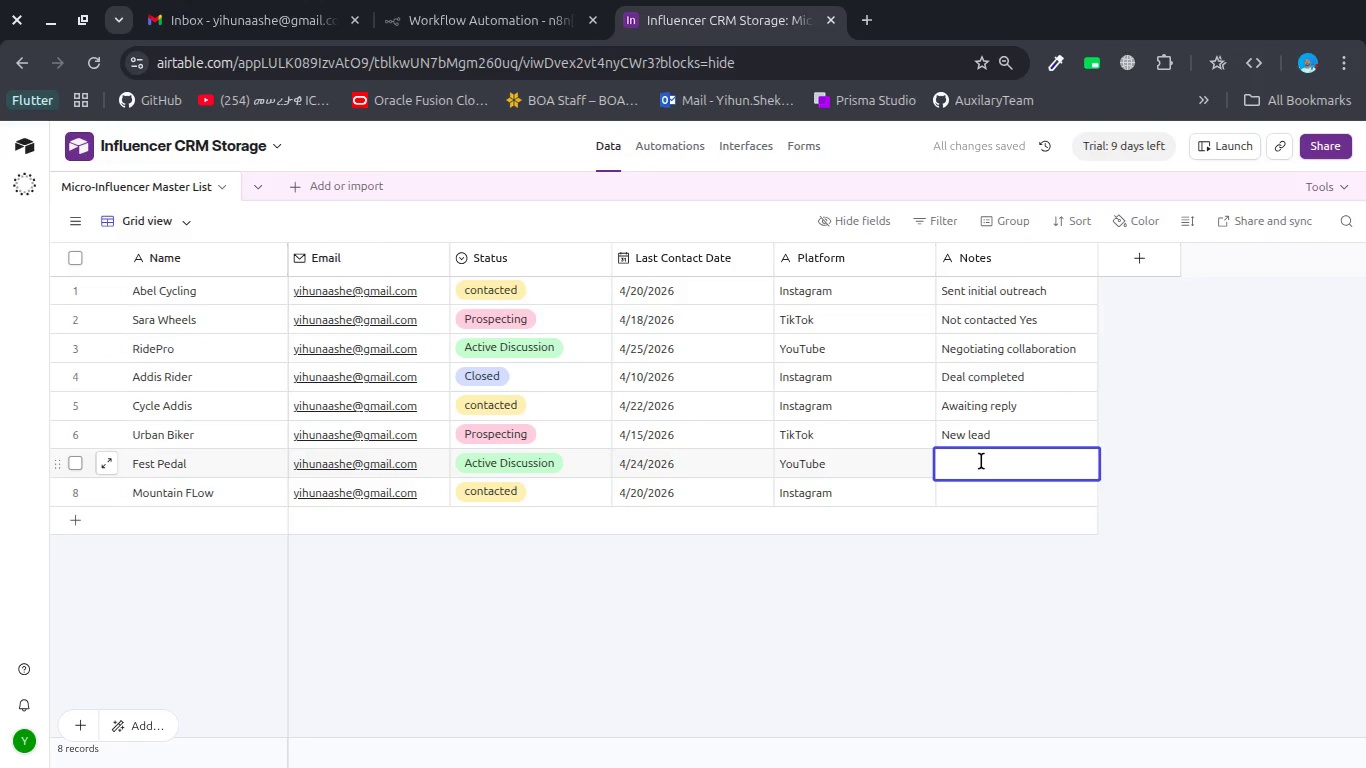 
type(Reviewing Contract )
 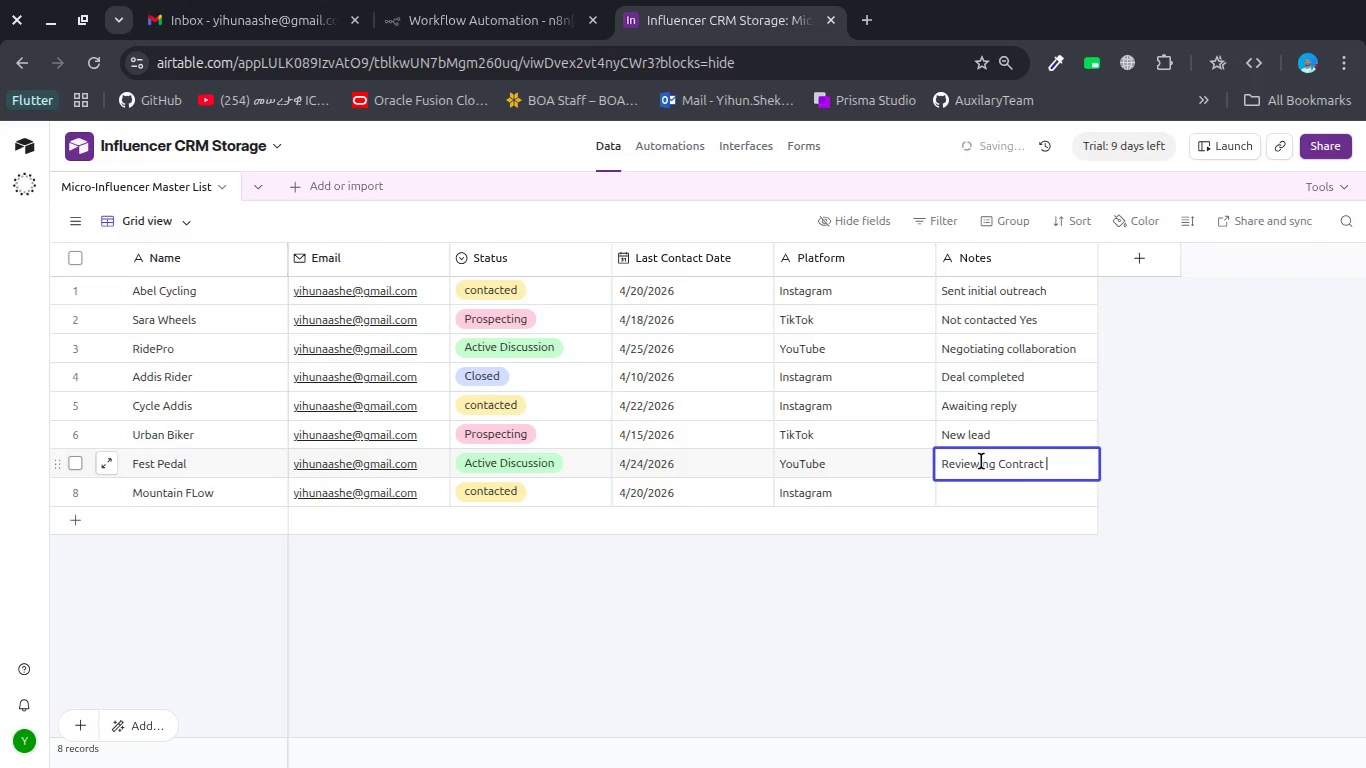 
double_click([987, 498])
 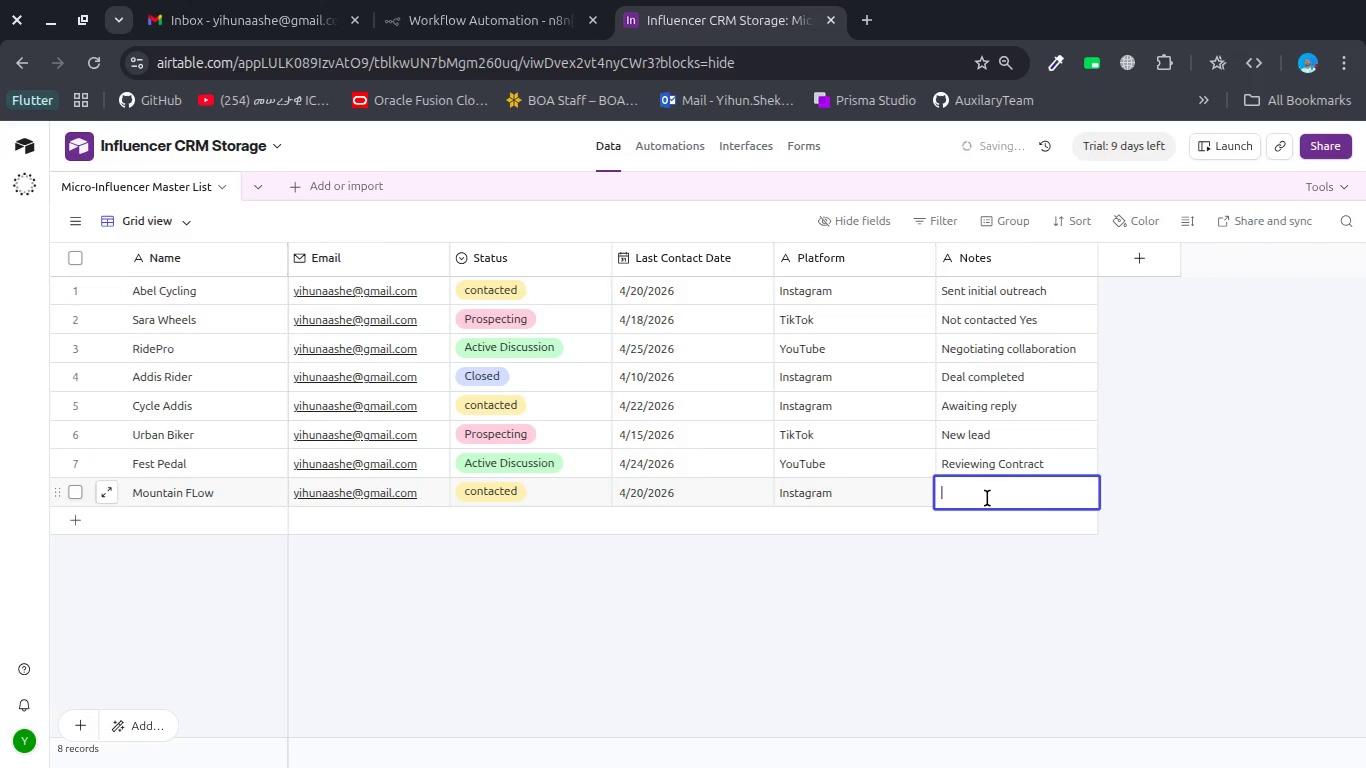 
type(Folo)
key(Backspace)
type(low-up needed)
 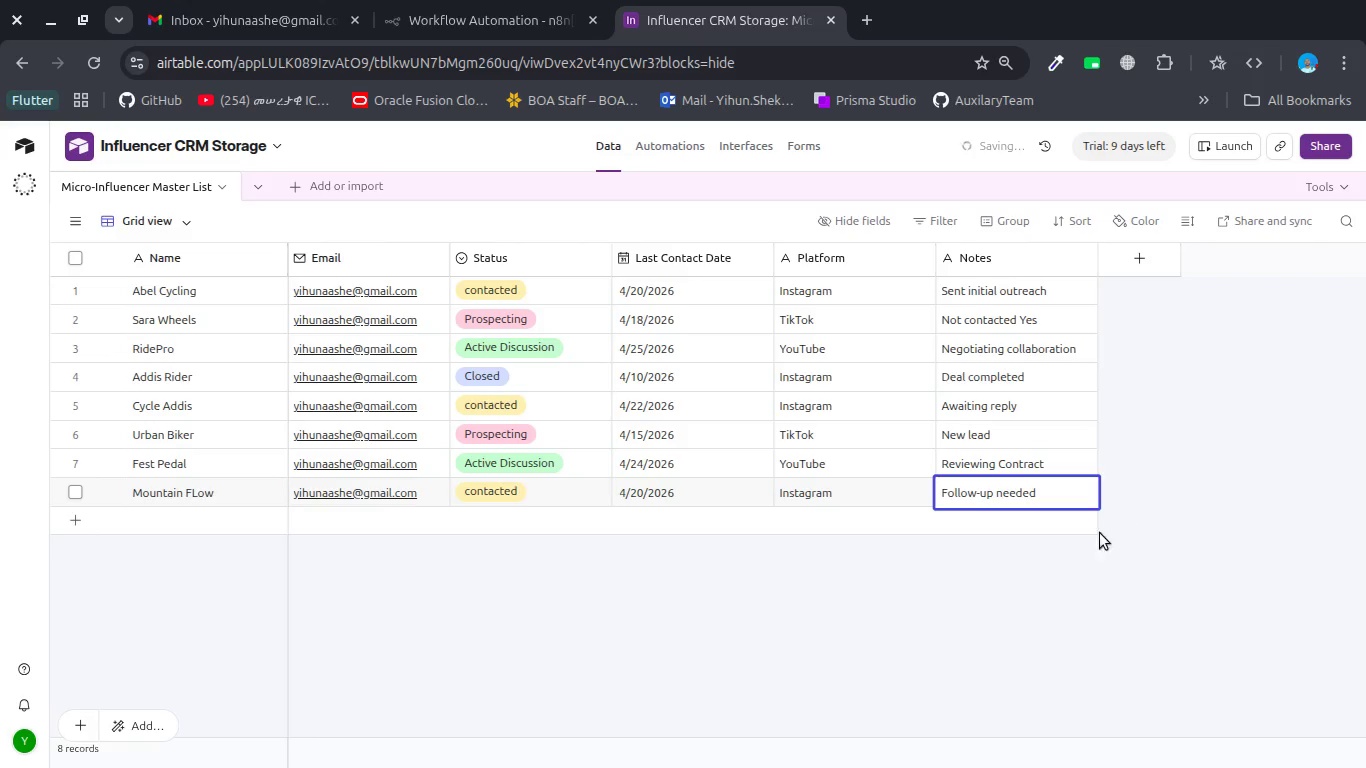 
left_click([1056, 567])
 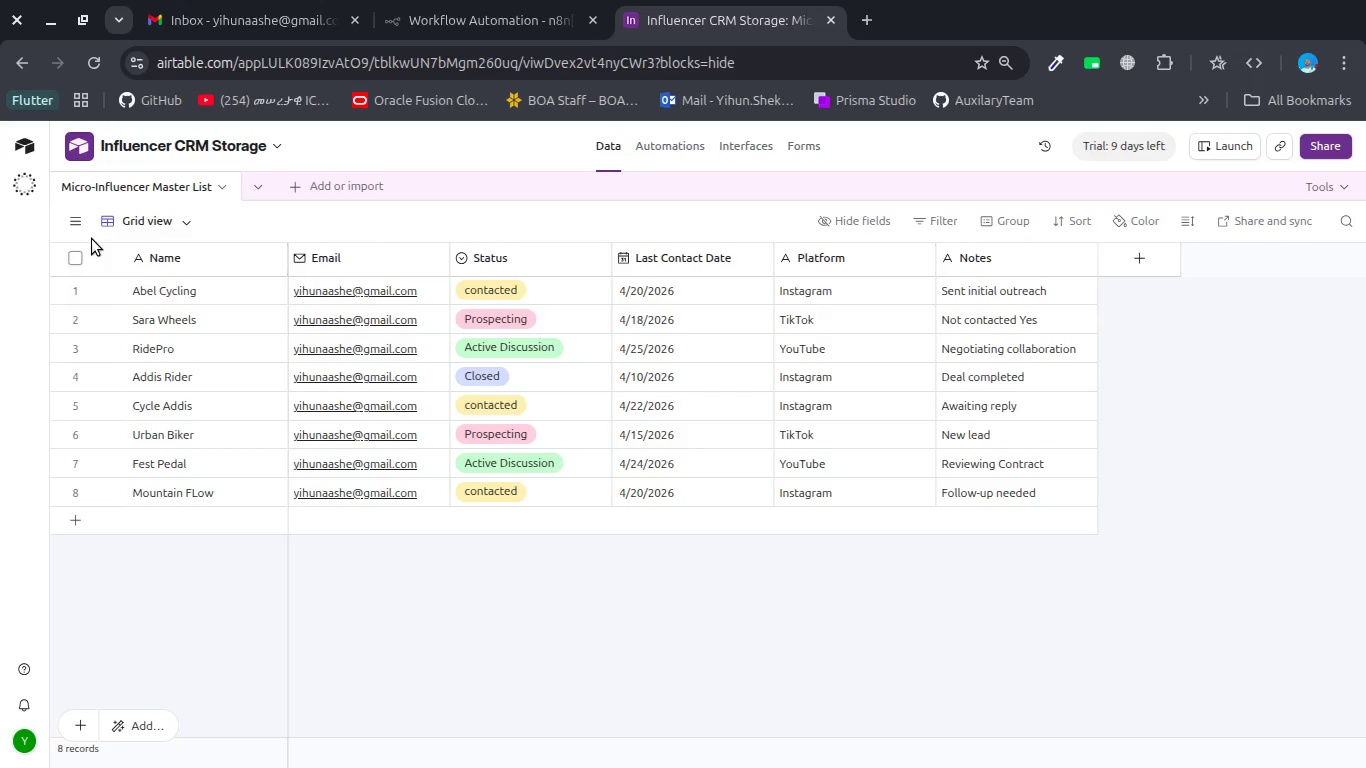 
wait(15.03)
 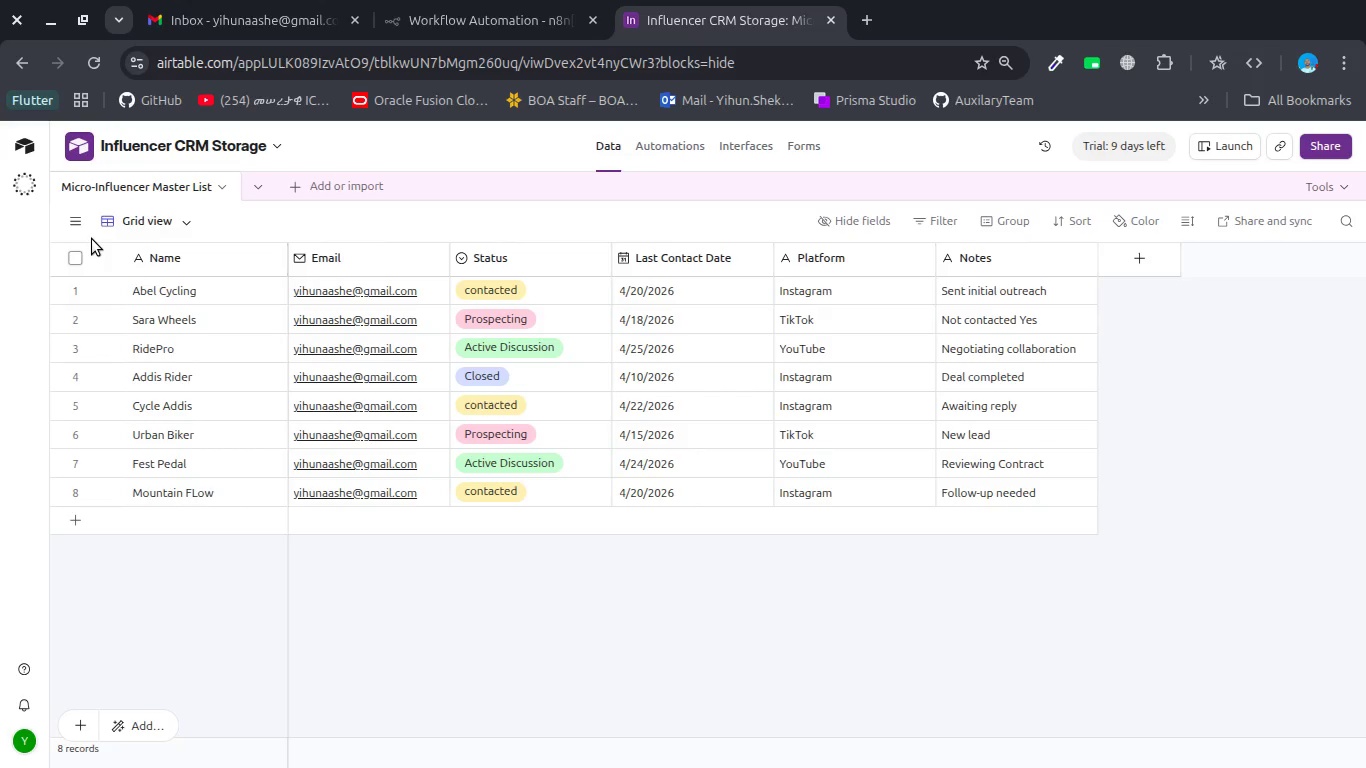 
left_click([304, 179])
 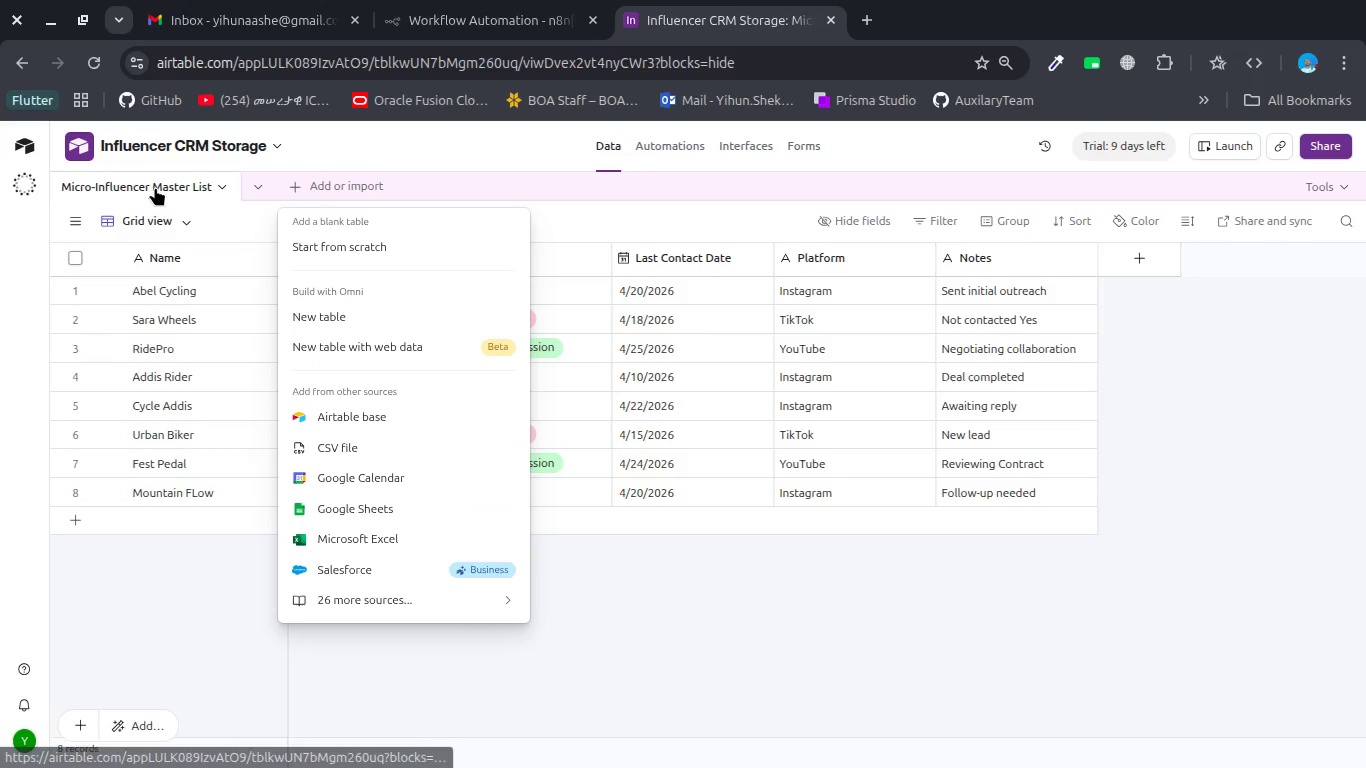 
right_click([160, 208])
 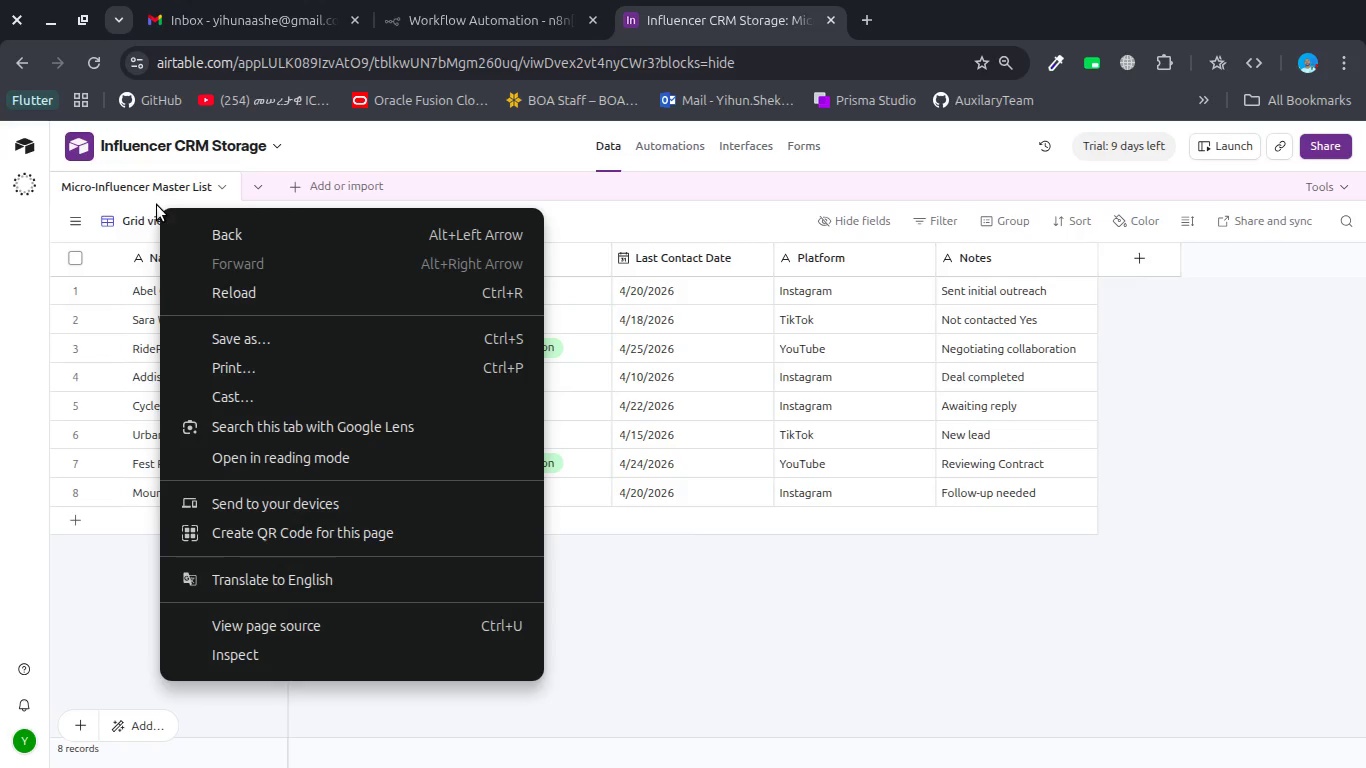 
left_click([172, 186])
 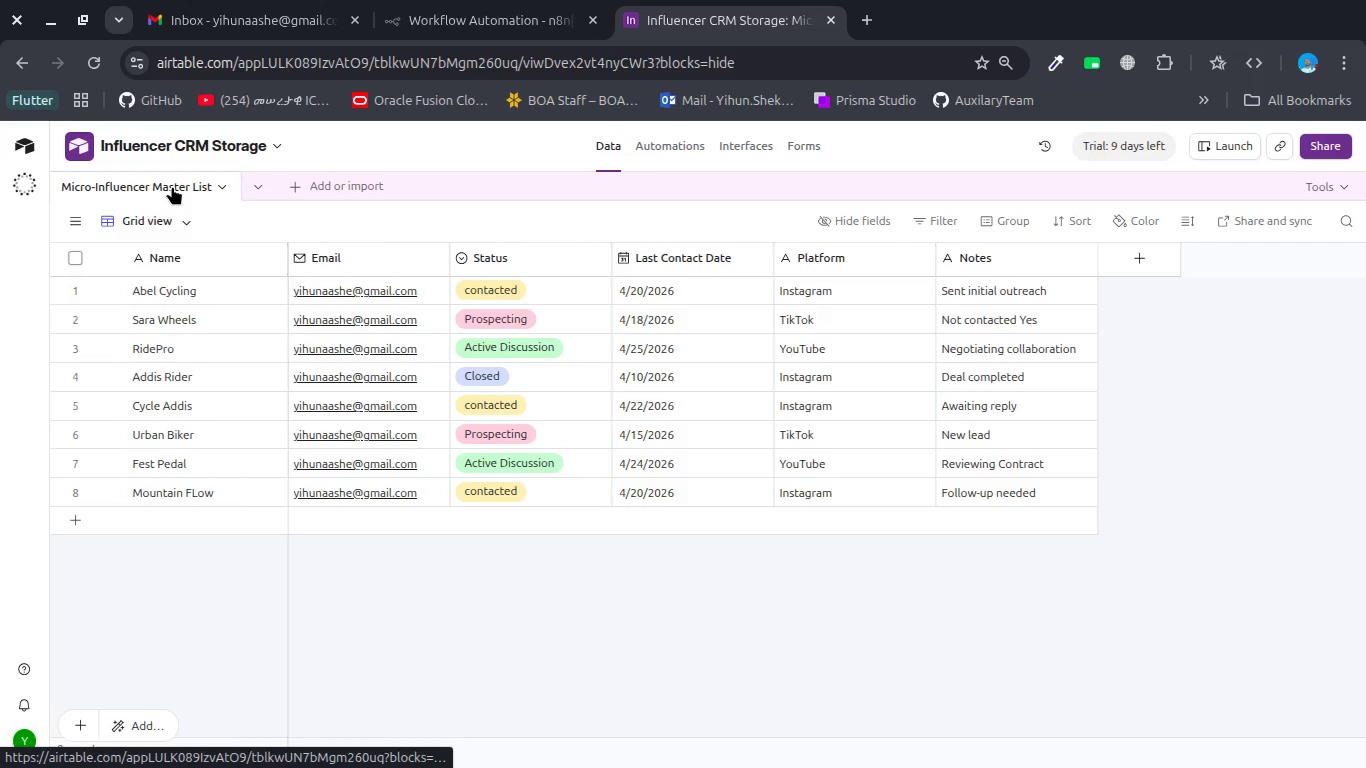 
right_click([172, 186])
 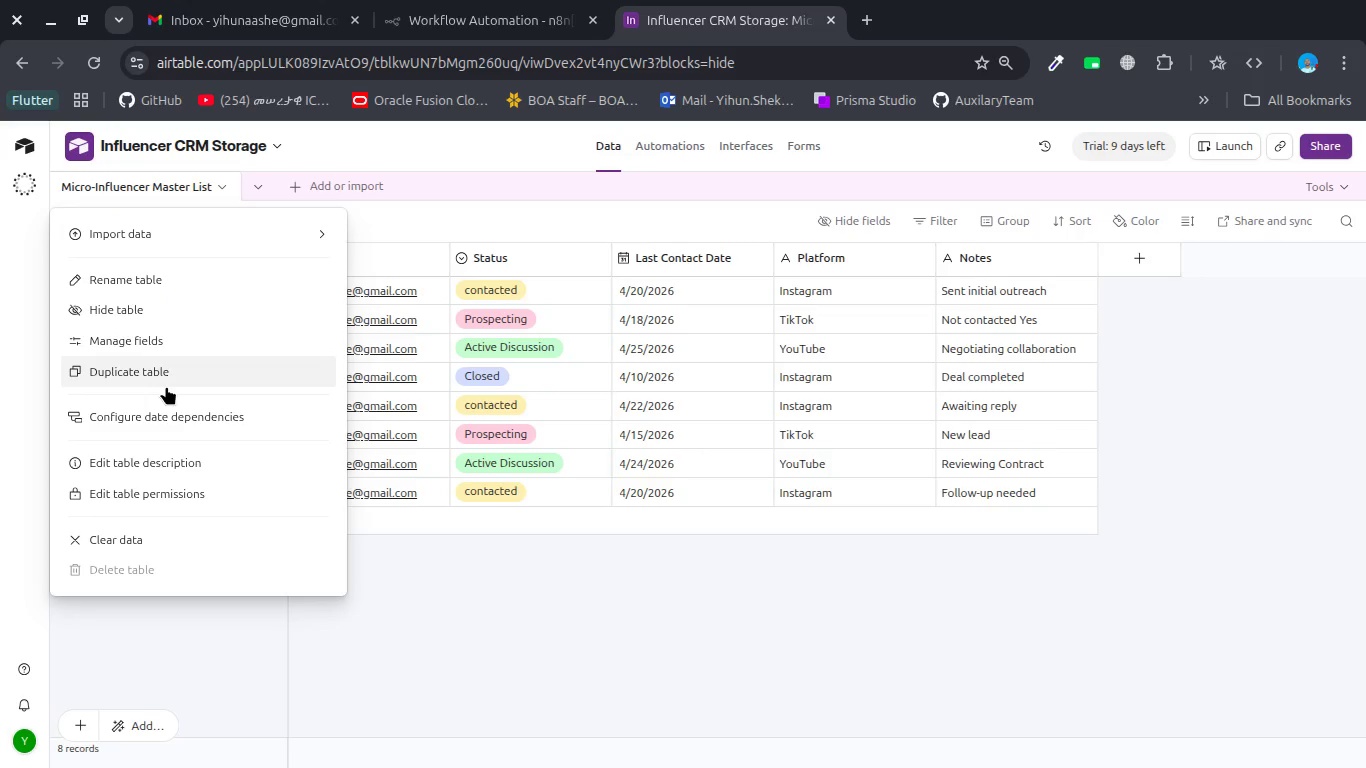 
left_click([163, 368])
 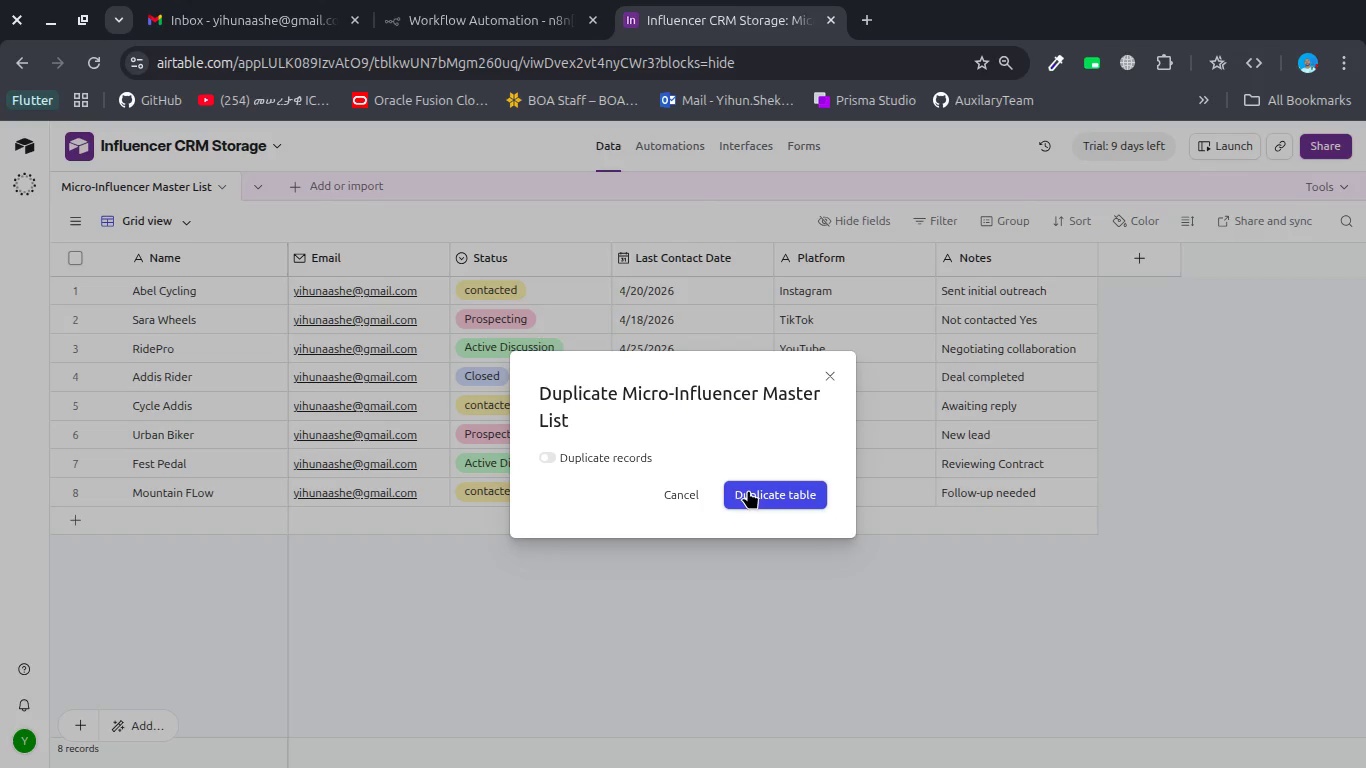 
left_click([748, 490])
 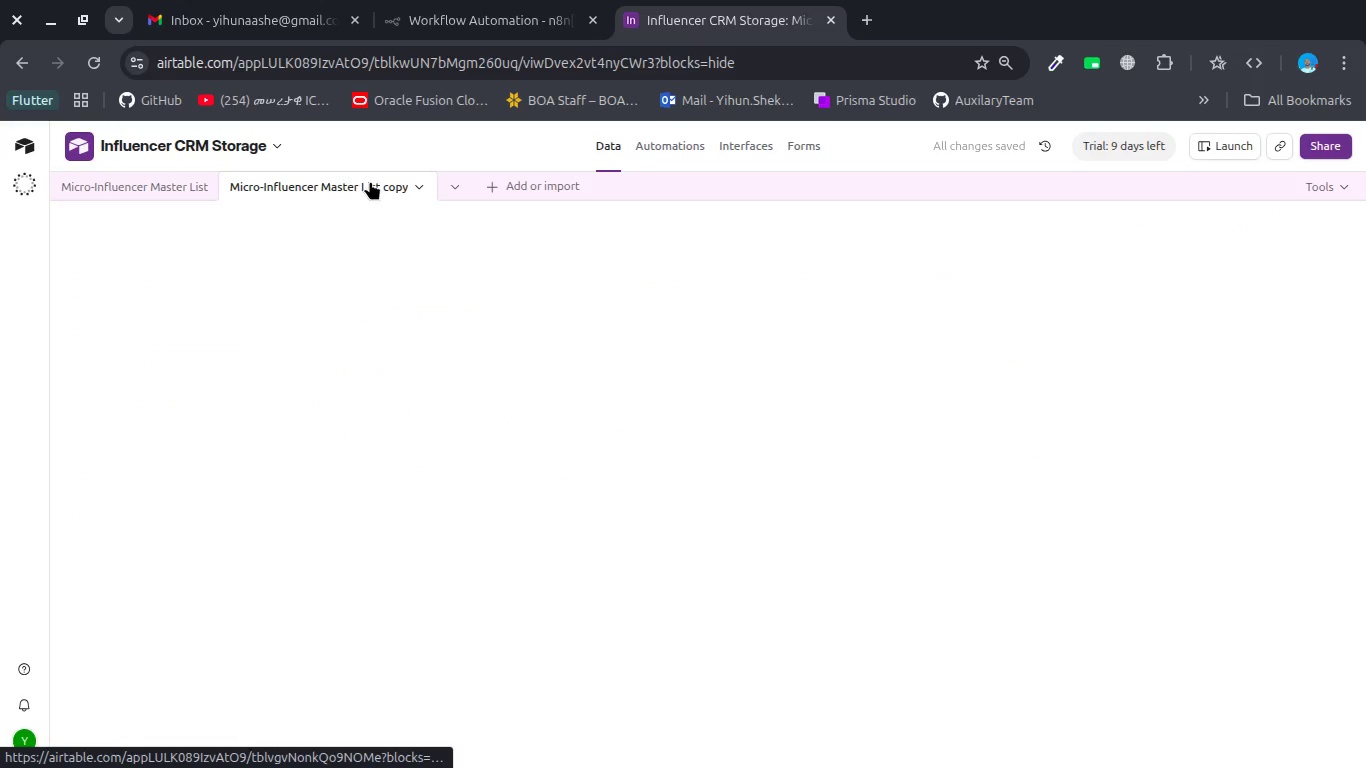 
double_click([349, 186])
 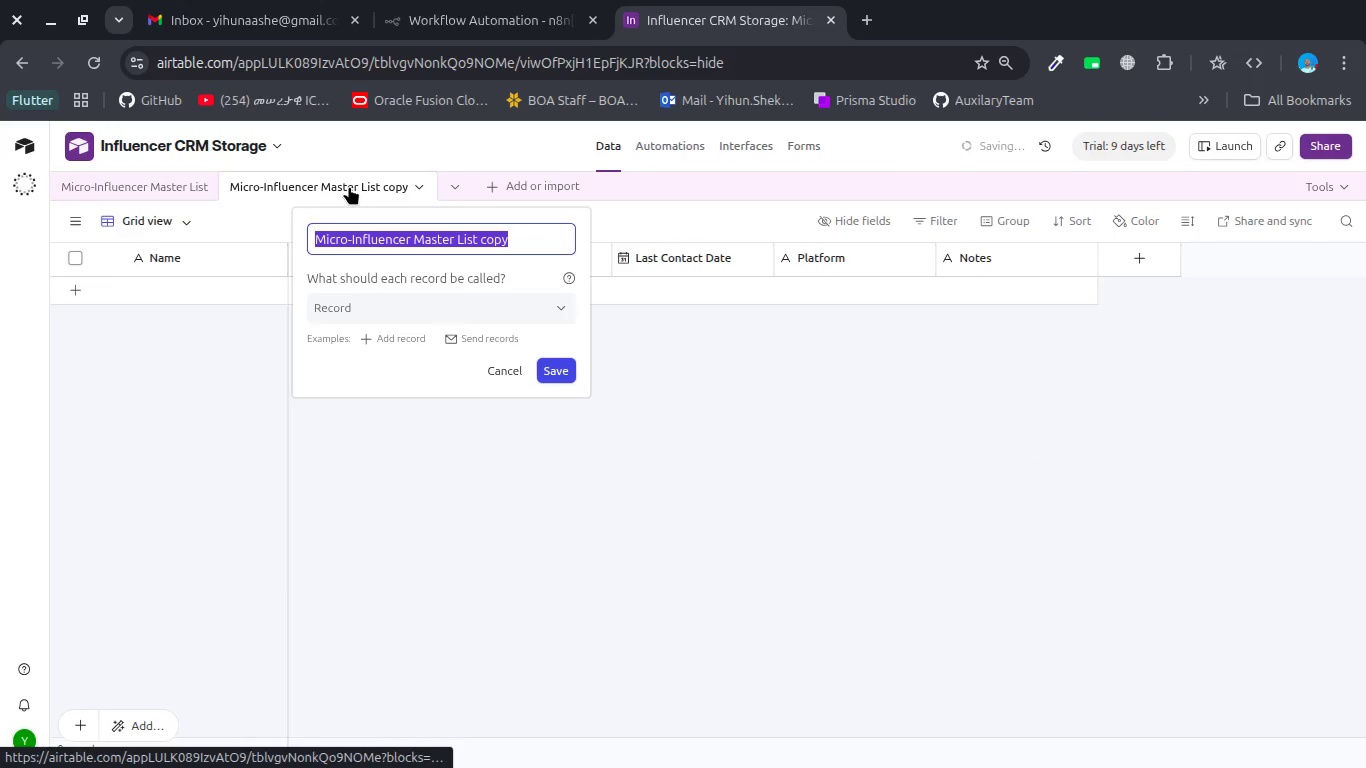 
type(Prospecting Queue)
 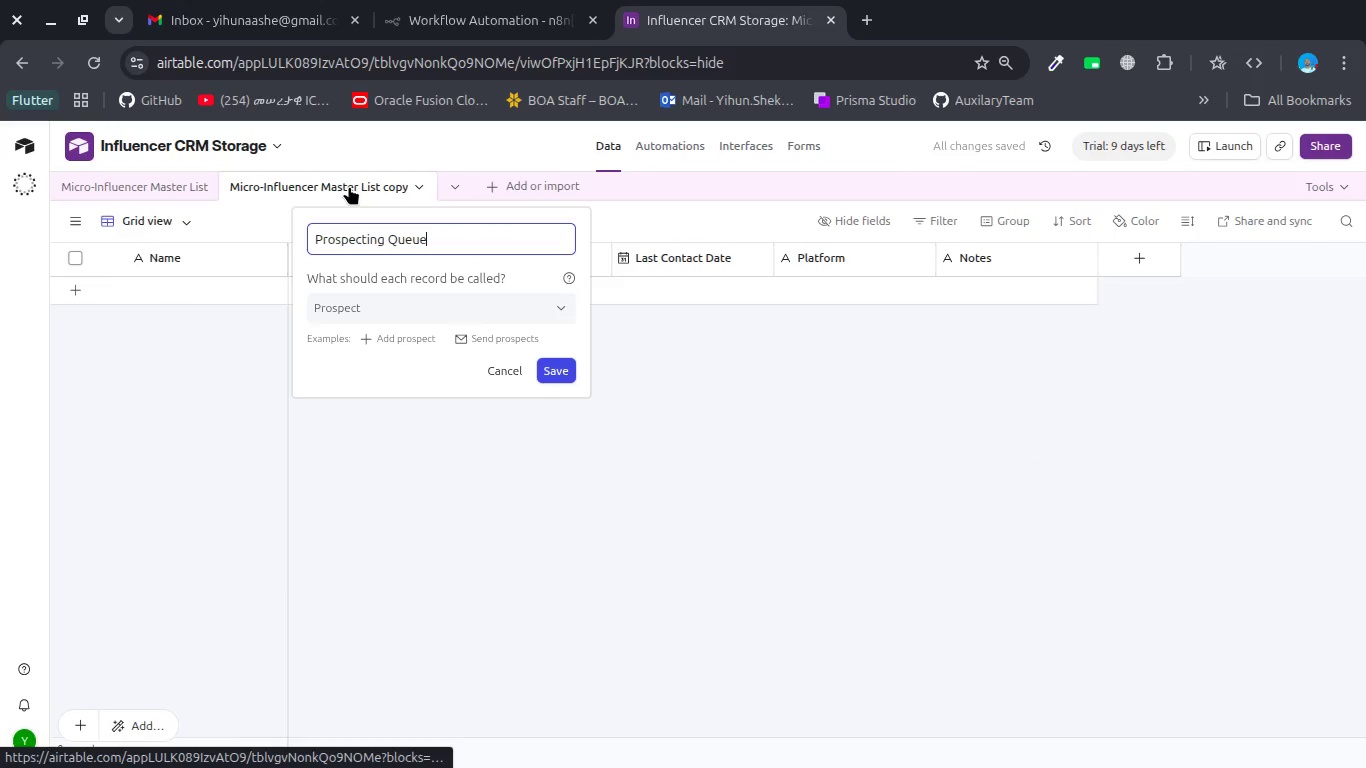 
key(Enter)
 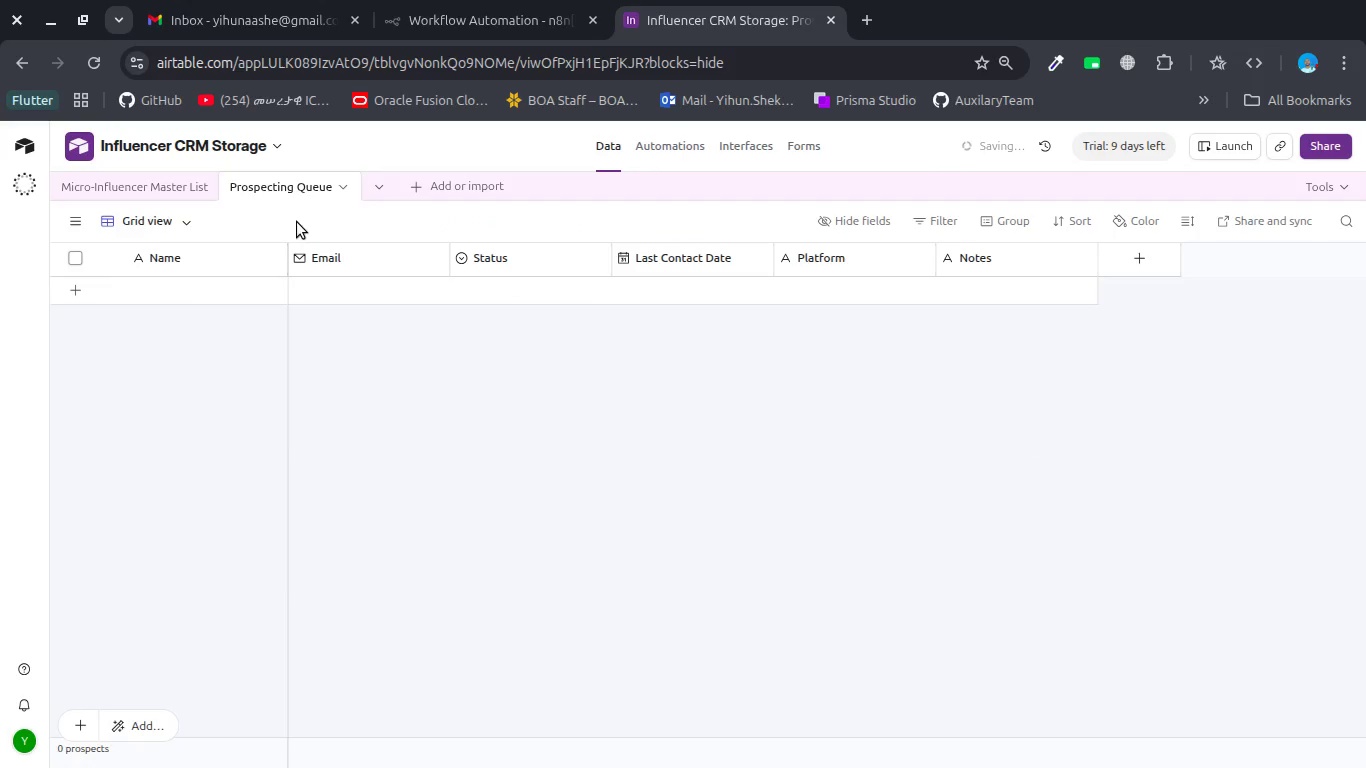 
mouse_move([199, 261])
 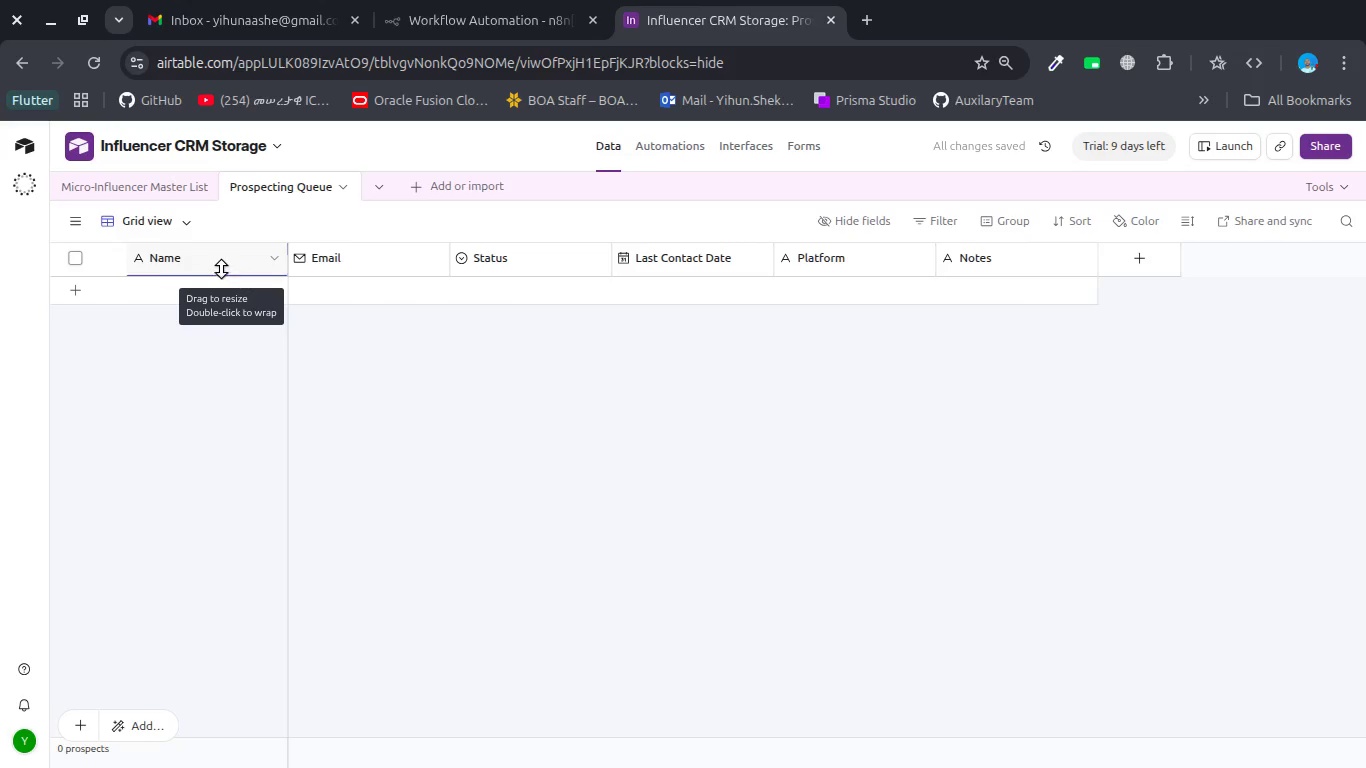 
left_click_drag(start_coordinate=[234, 255], to_coordinate=[204, 267])
 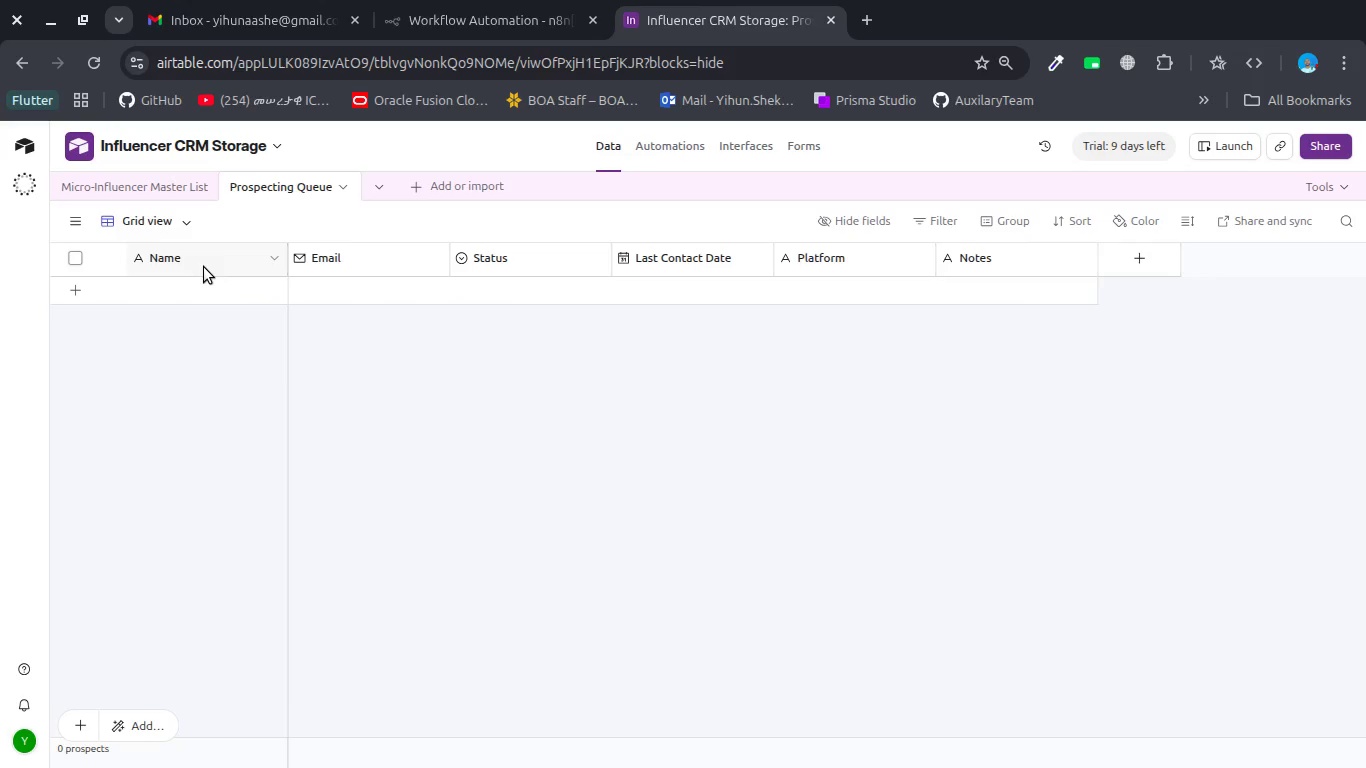 
left_click_drag(start_coordinate=[204, 267], to_coordinate=[413, 269])
 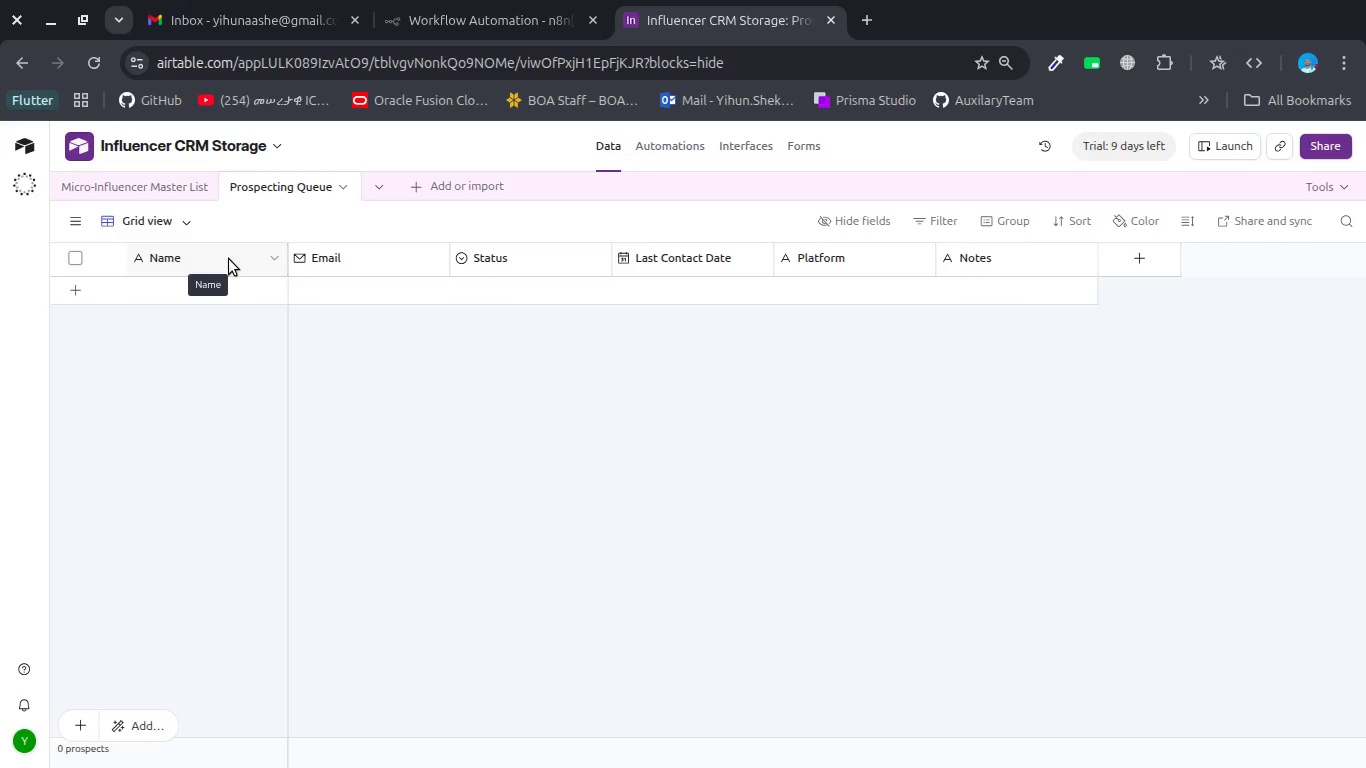 
left_click_drag(start_coordinate=[229, 259], to_coordinate=[188, 248])
 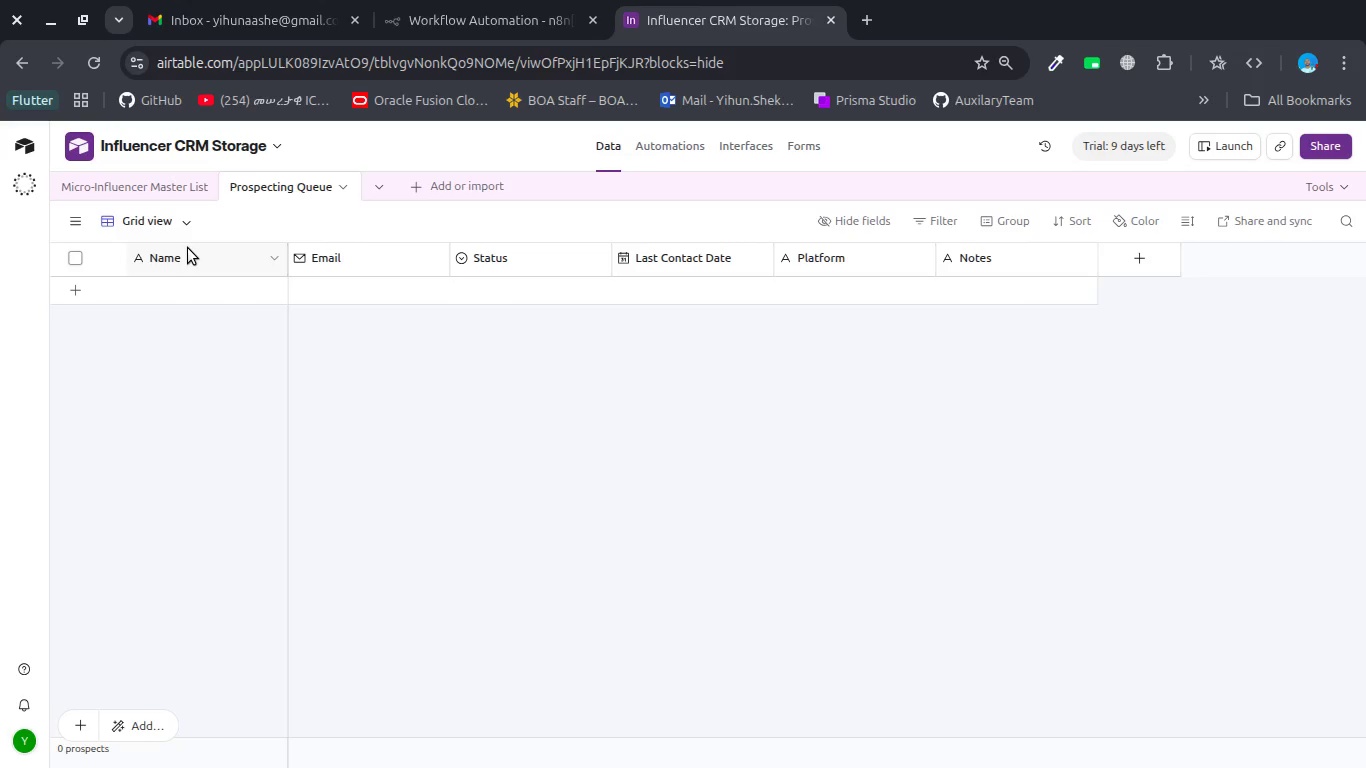 
left_click_drag(start_coordinate=[188, 248], to_coordinate=[199, 259])
 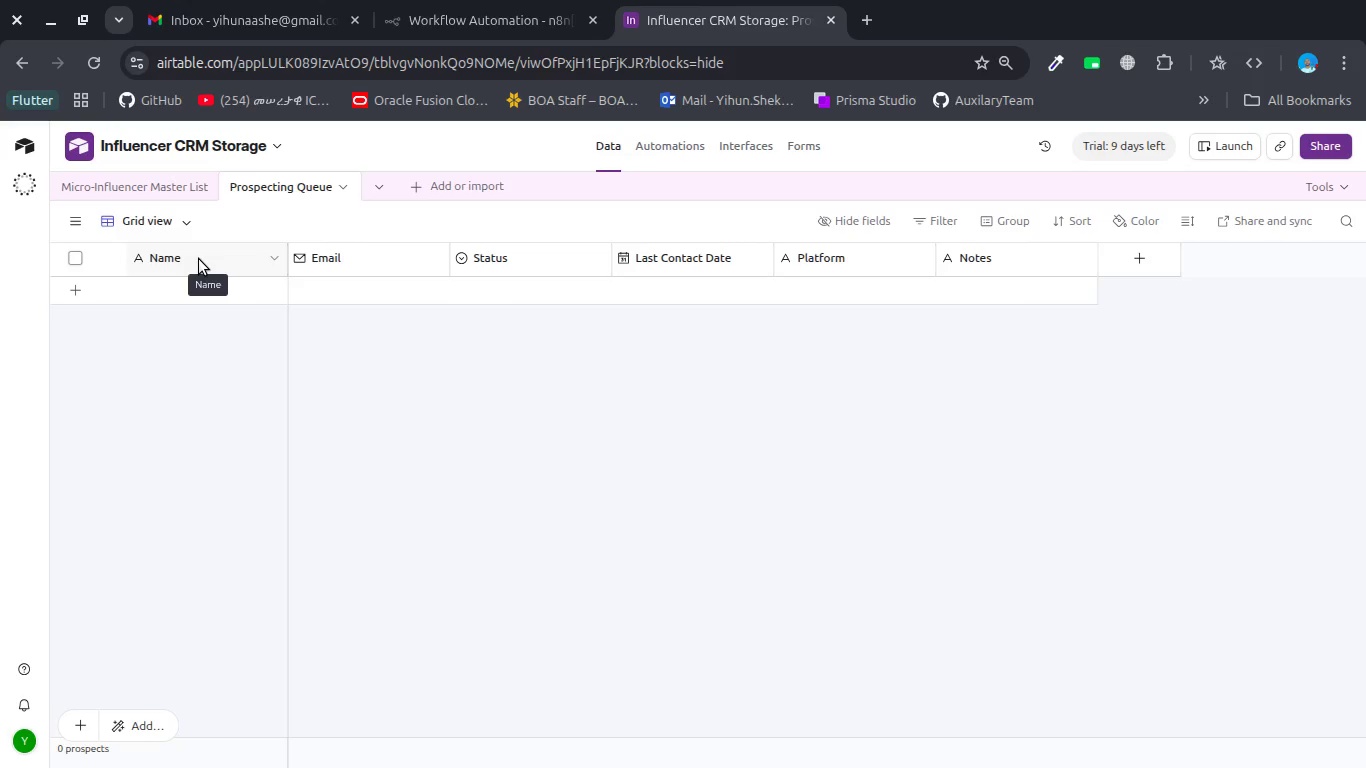 
left_click_drag(start_coordinate=[199, 259], to_coordinate=[367, 260])
 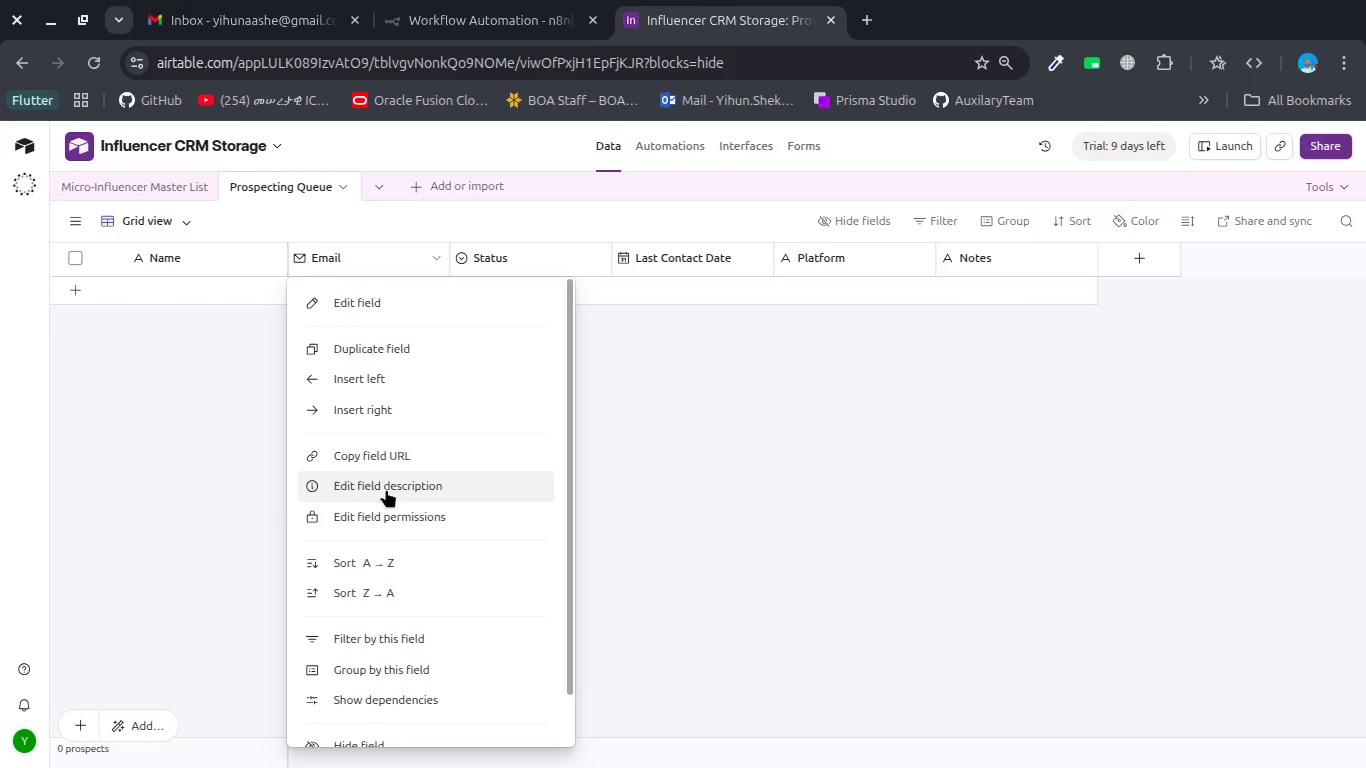 
scroll: coordinate [386, 489], scroll_direction: down, amount: 1.0
 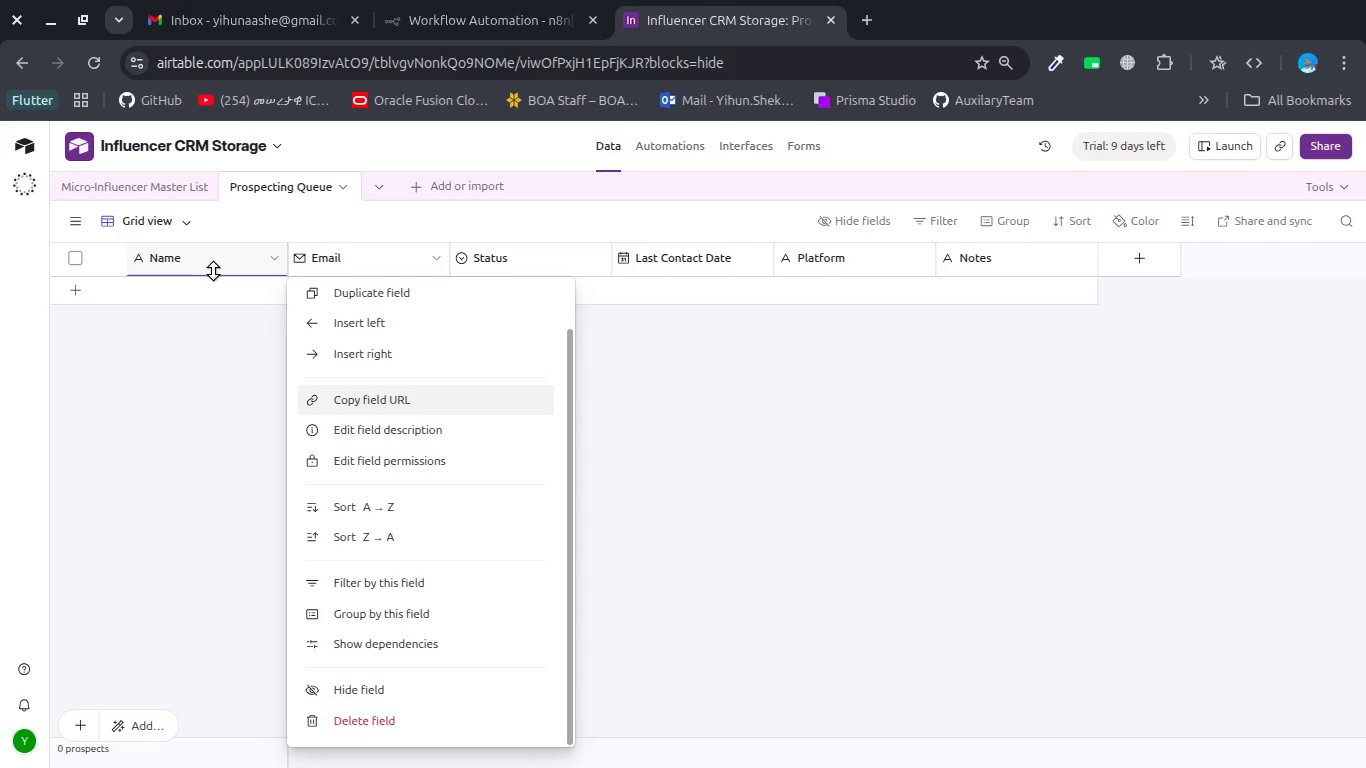 
left_click([211, 254])
 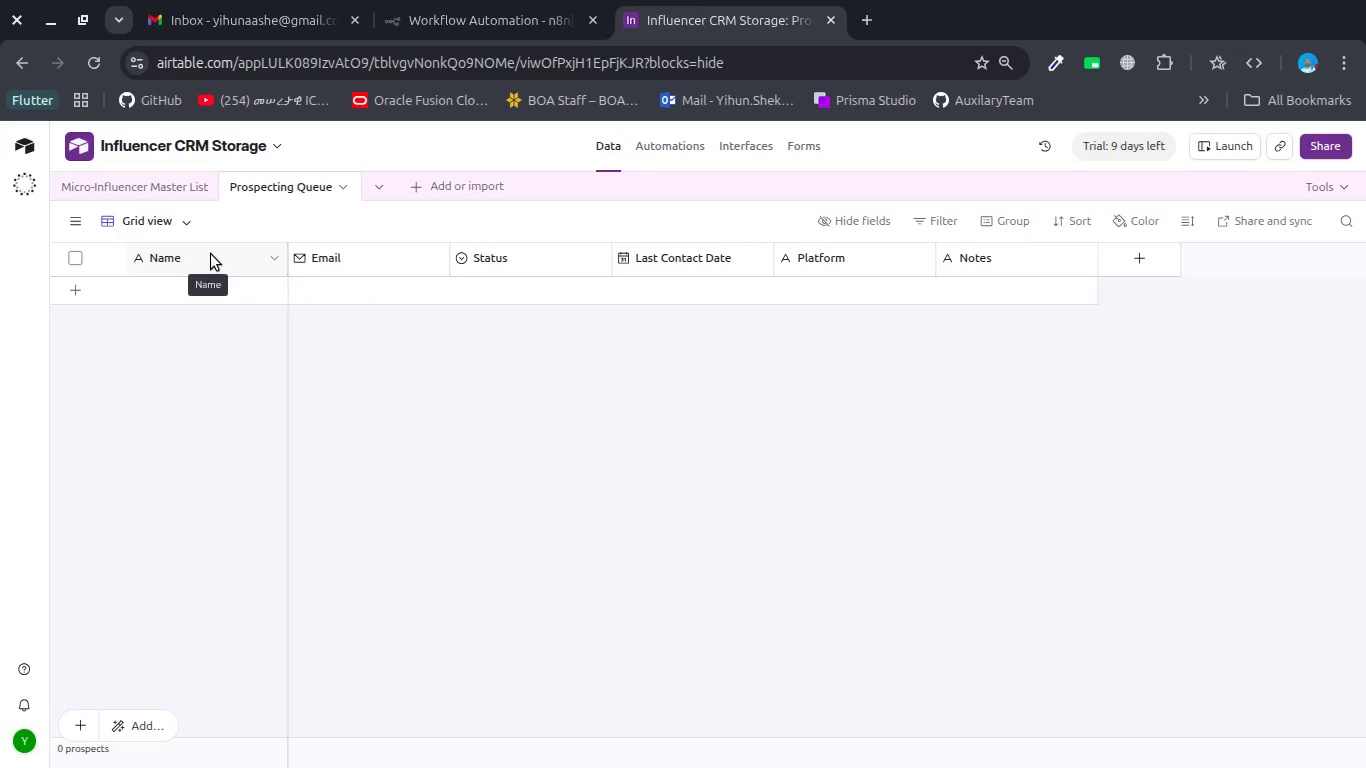 
right_click([211, 254])
 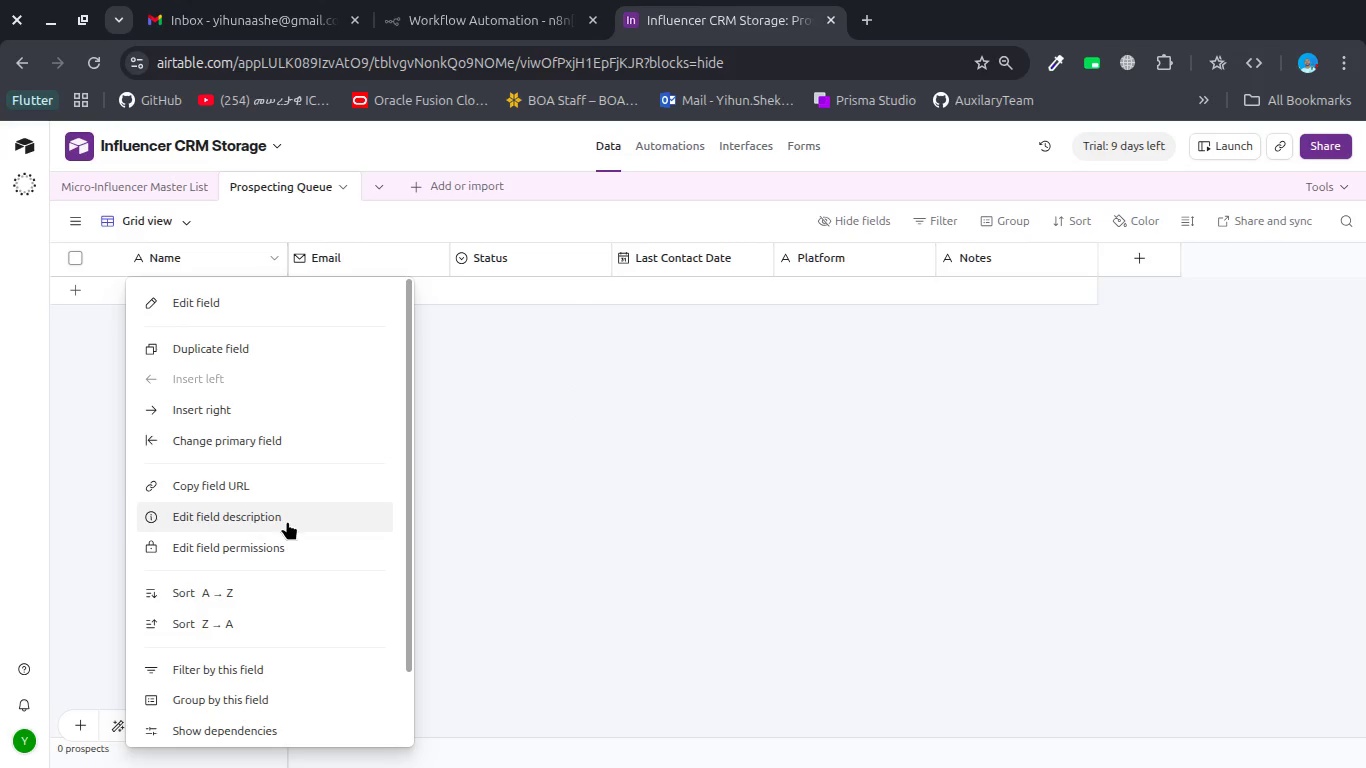 
scroll: coordinate [287, 521], scroll_direction: down, amount: 9.0
 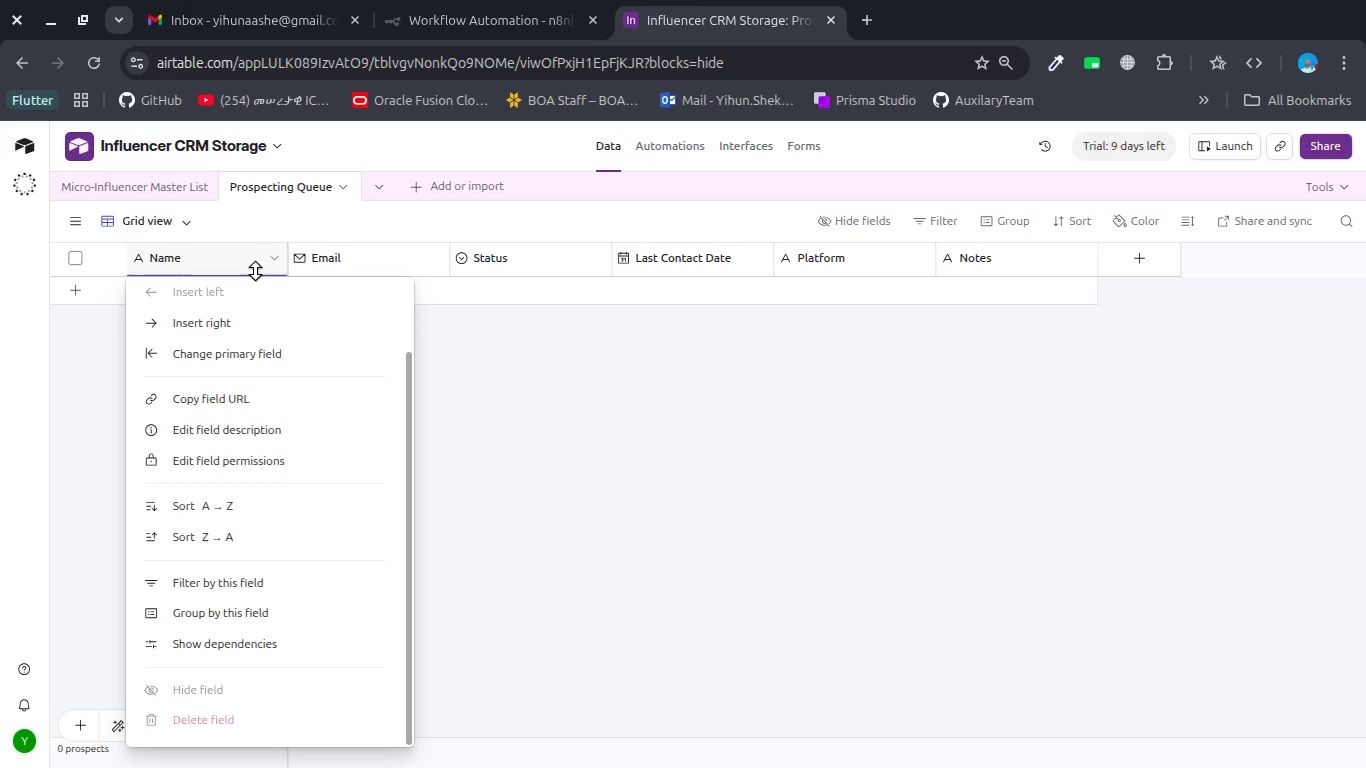 
double_click([234, 256])
 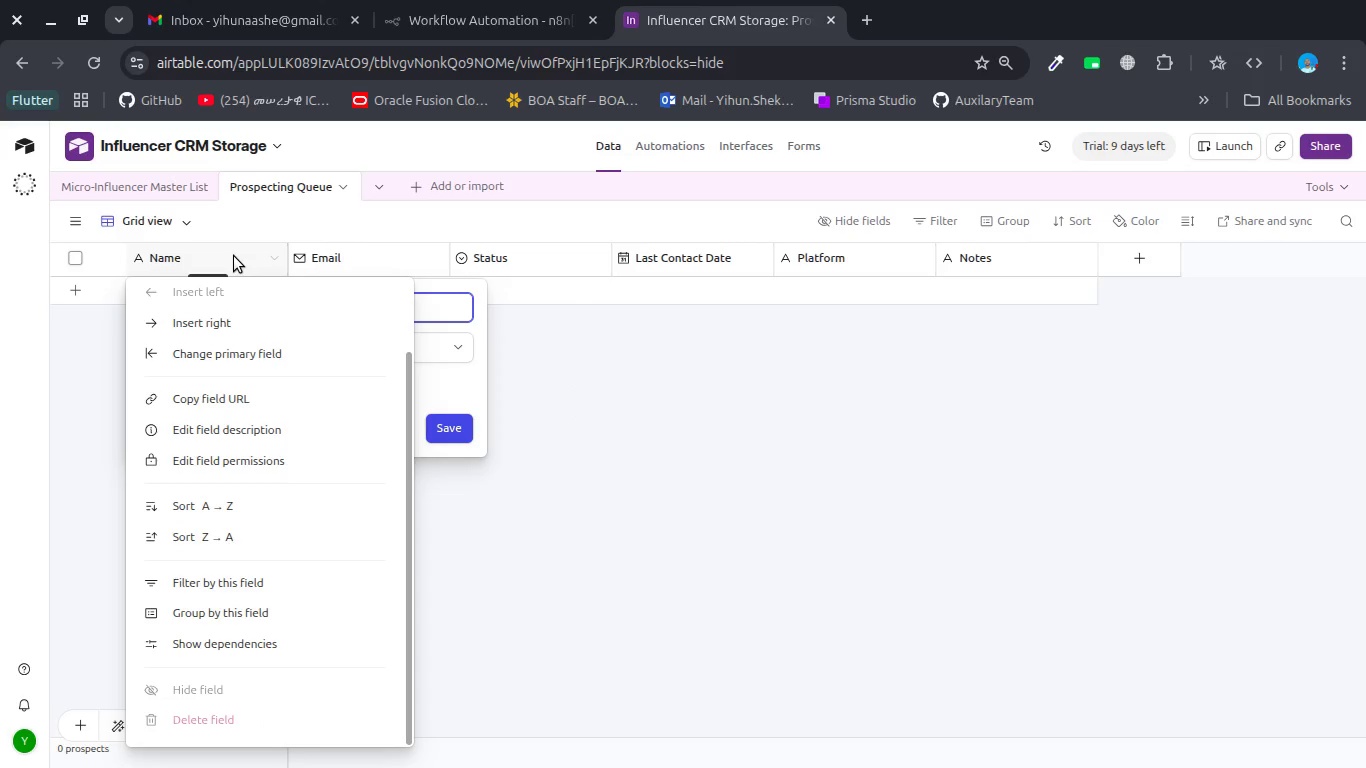 
double_click([205, 258])
 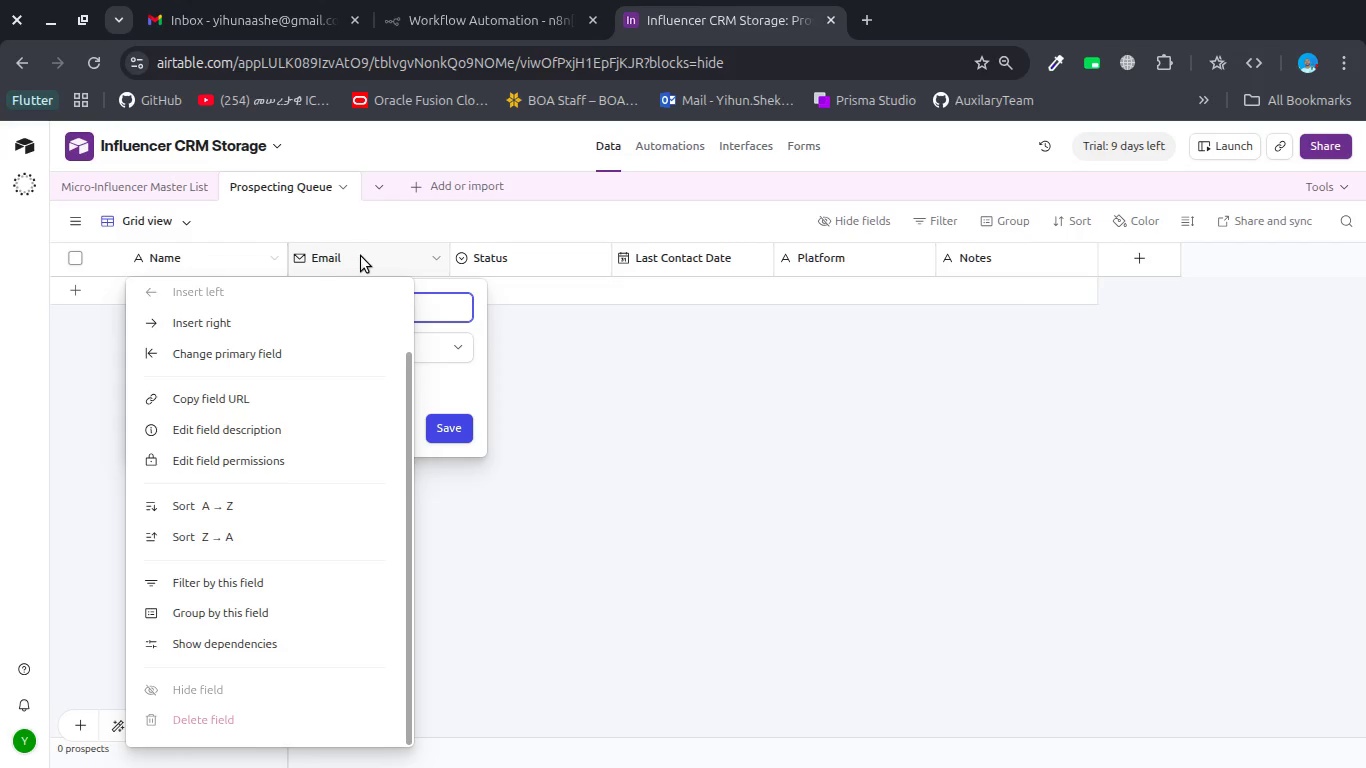 
left_click([361, 256])
 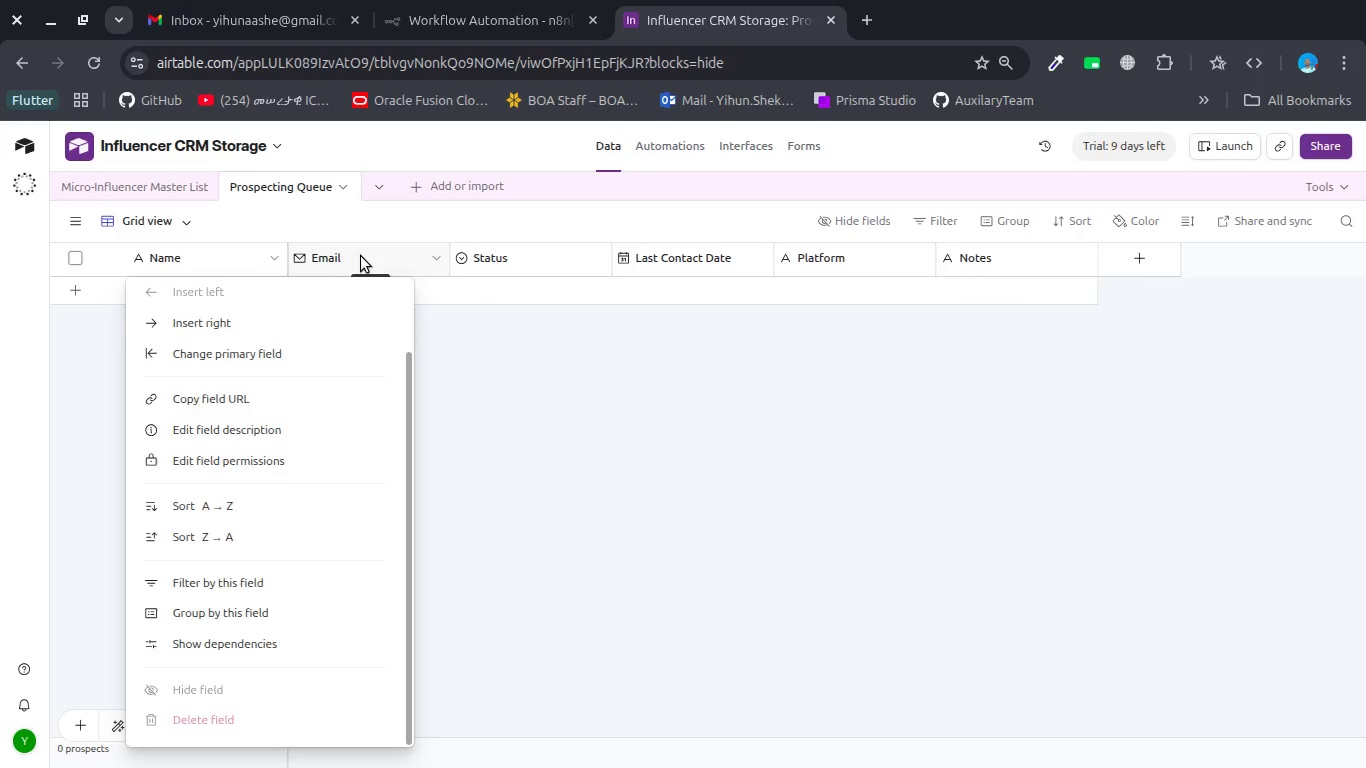 
key(Escape)
 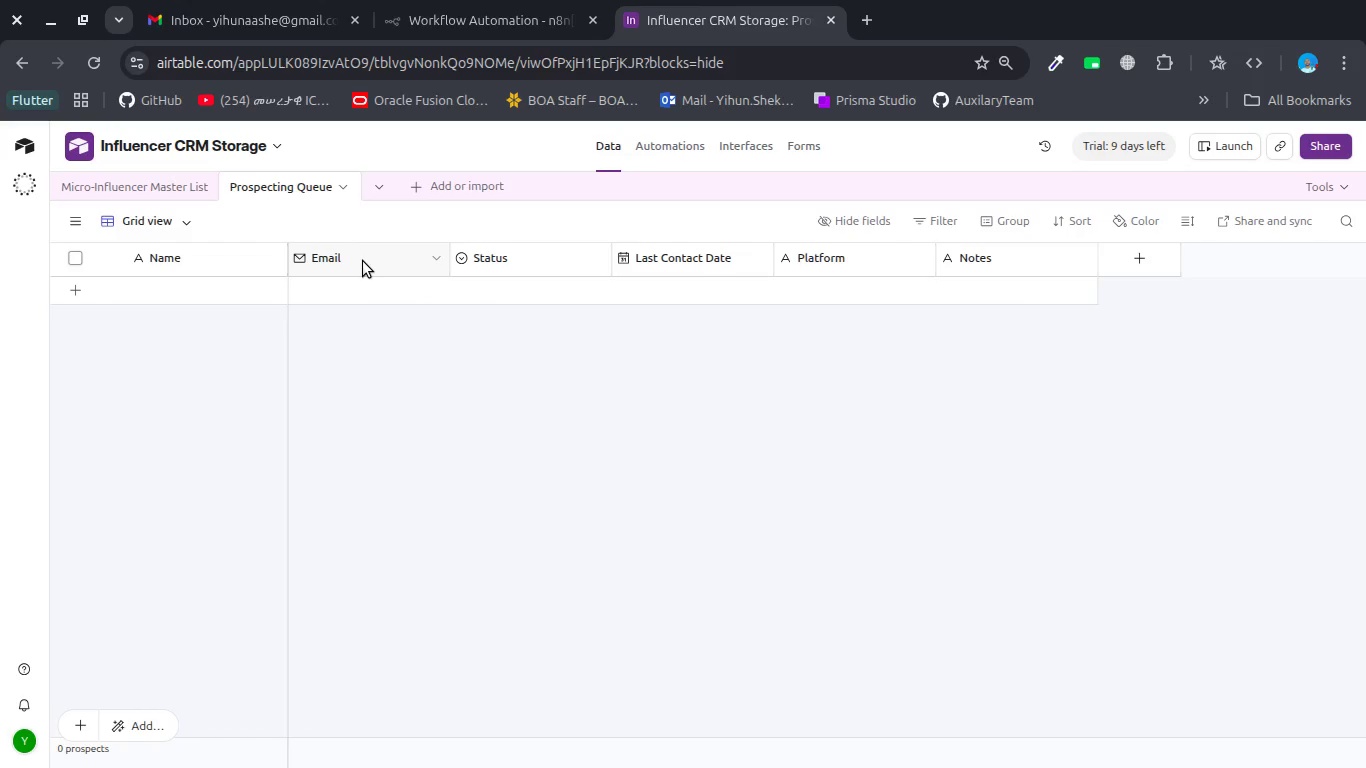 
double_click([363, 261])
 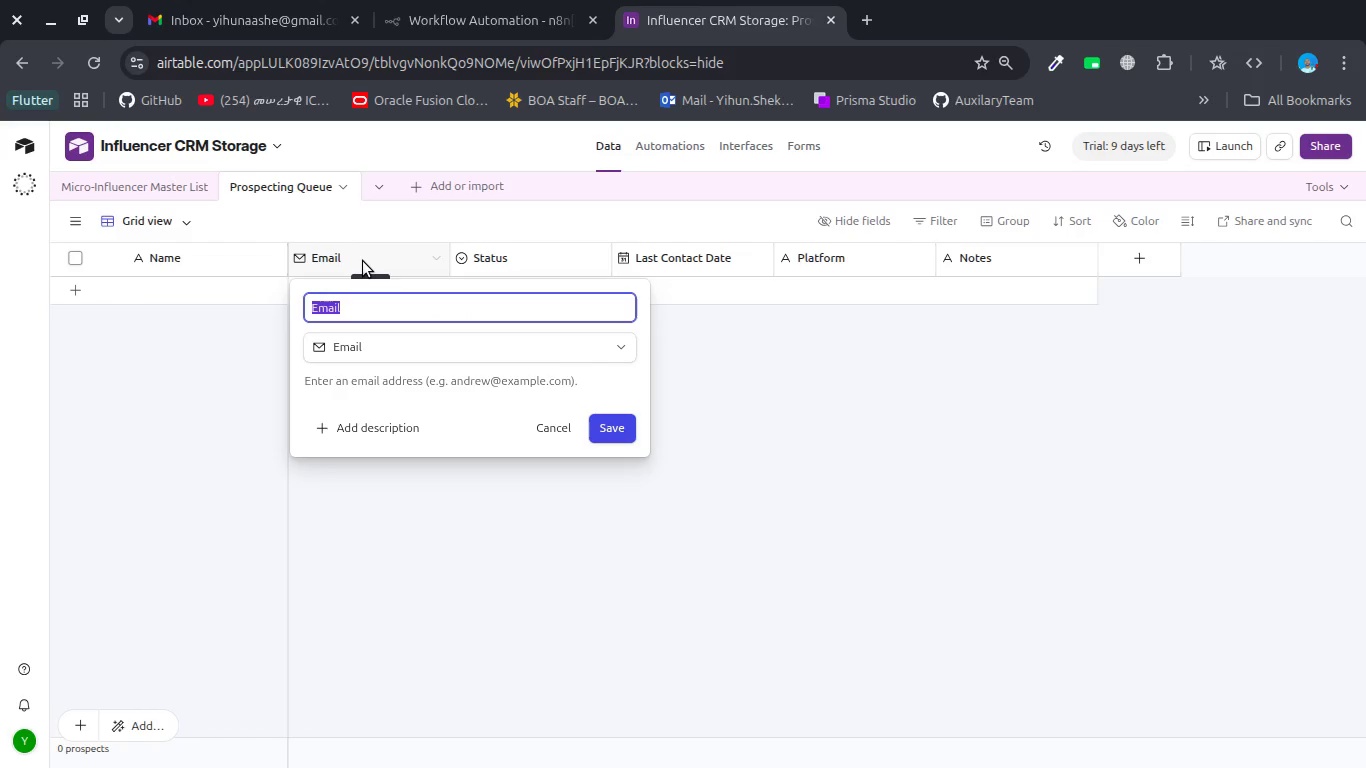 
hold_key(key=ShiftLeft, duration=0.7)
 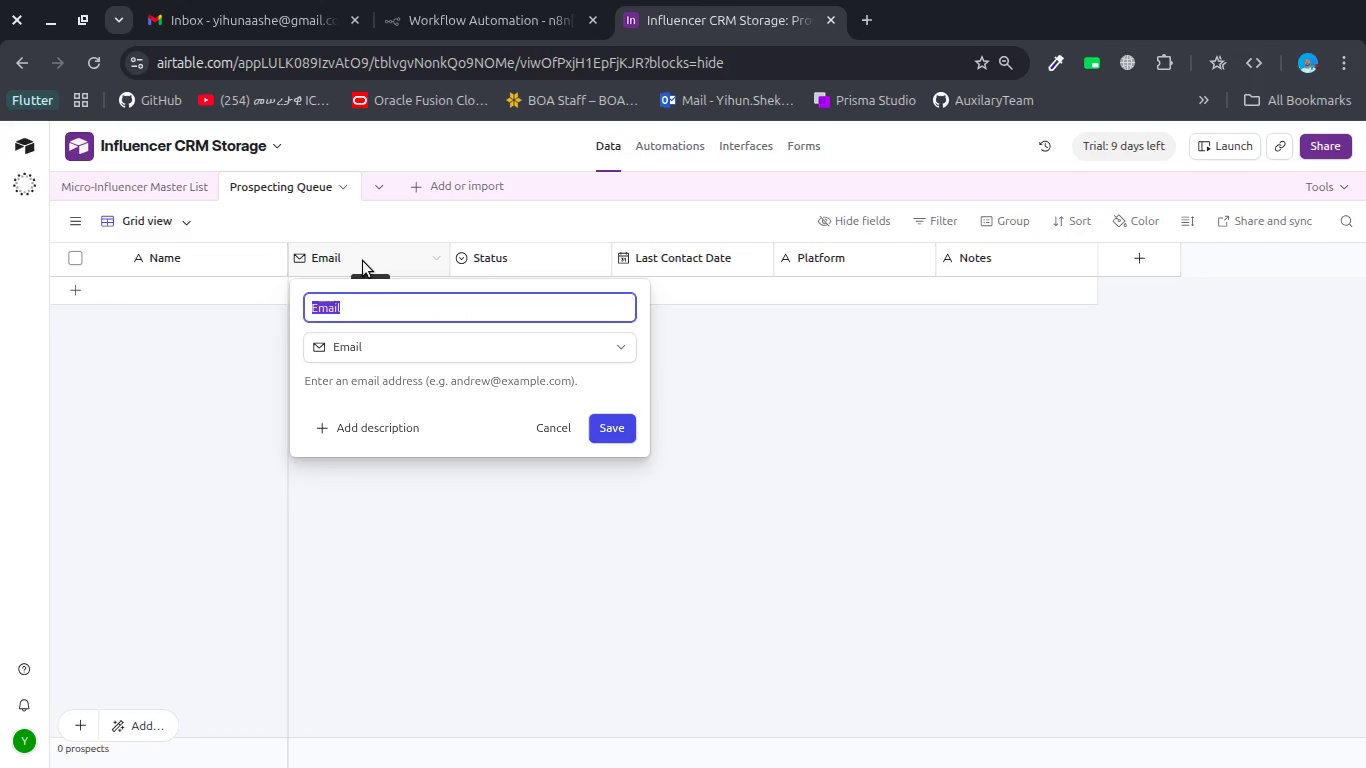 
left_click_drag(start_coordinate=[363, 261], to_coordinate=[449, 249])
 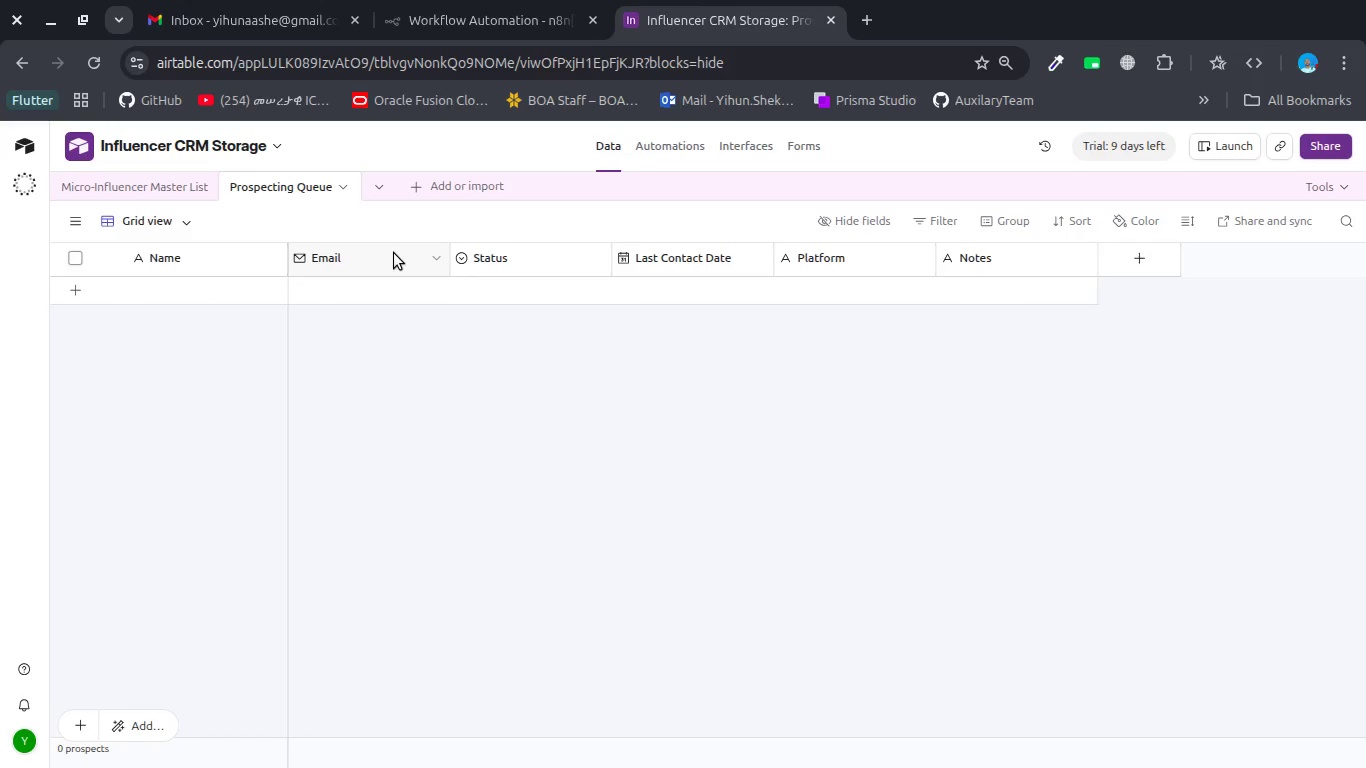 
left_click_drag(start_coordinate=[394, 253], to_coordinate=[181, 263])
 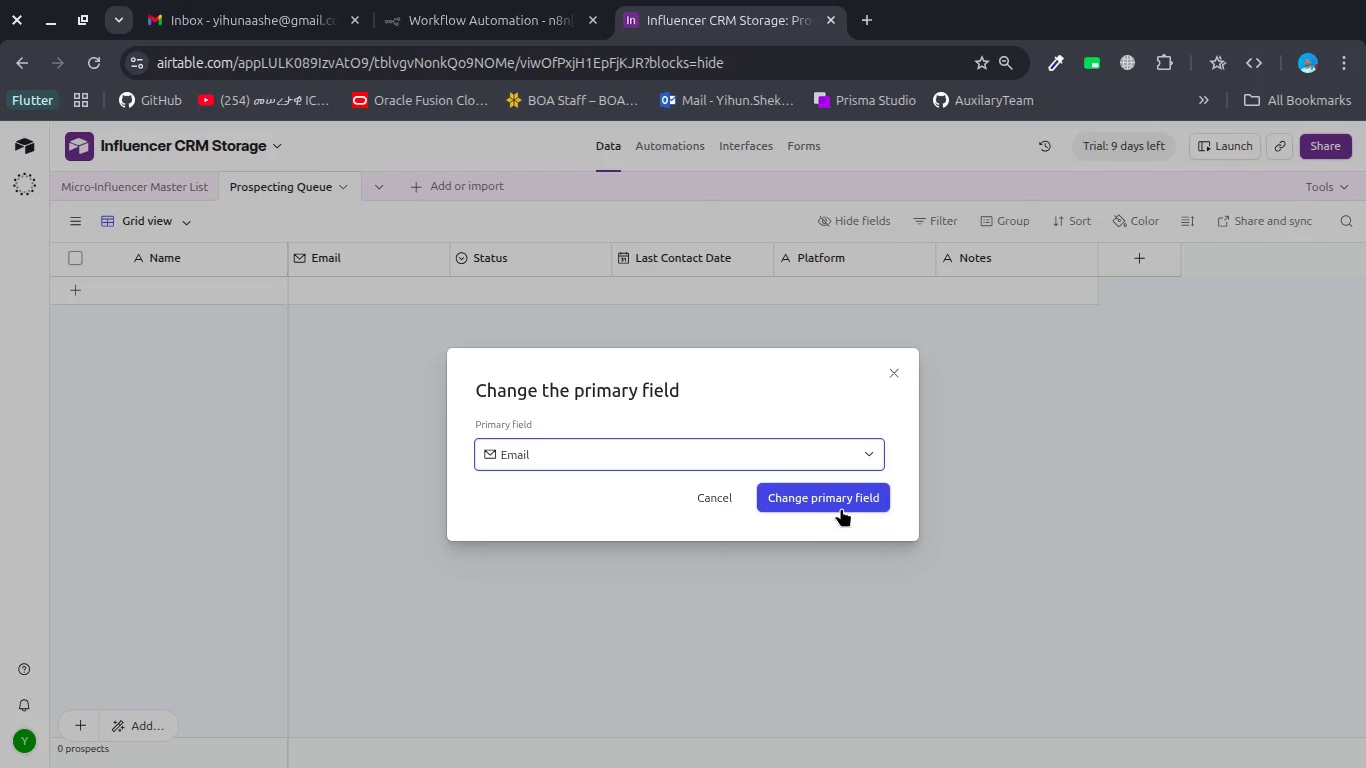 
left_click([828, 496])
 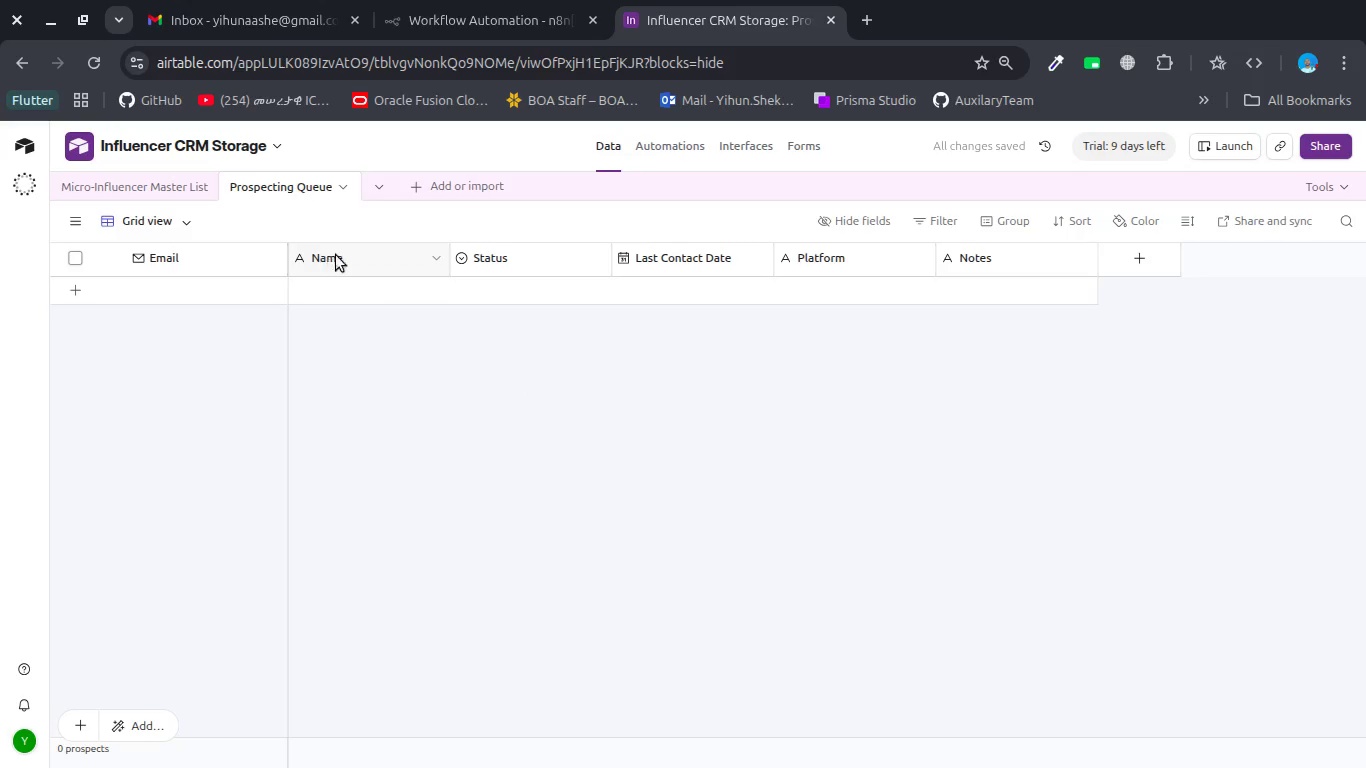 
double_click([342, 252])
 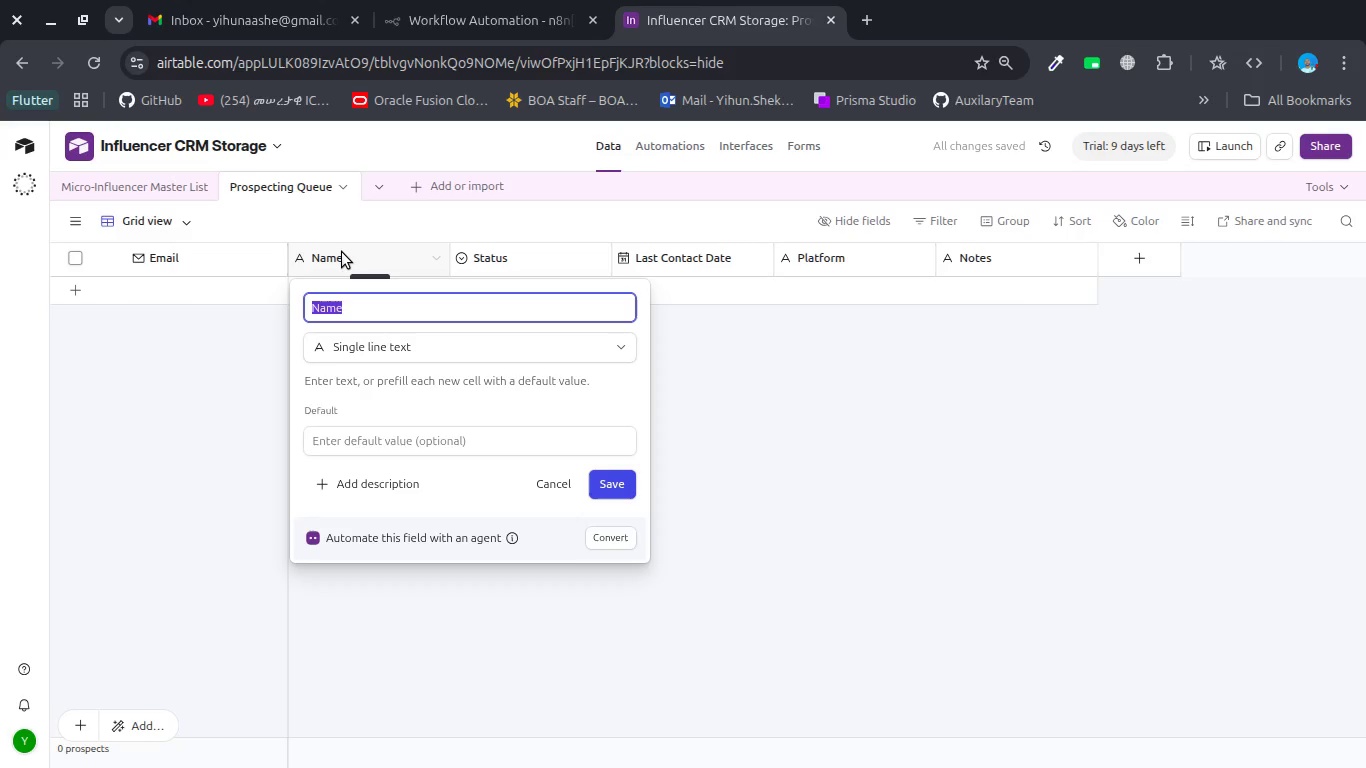 
type(Surce)
 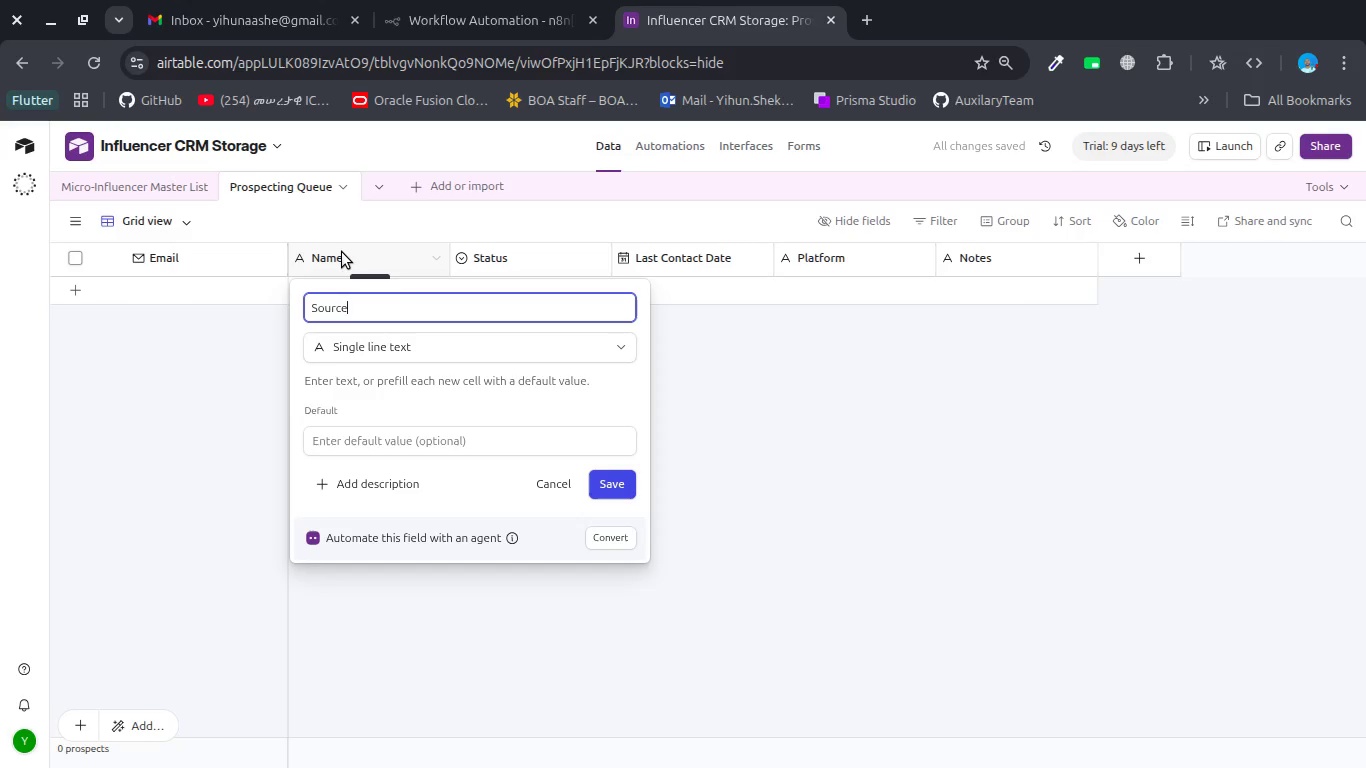 
hold_key(key=O, duration=0.37)
 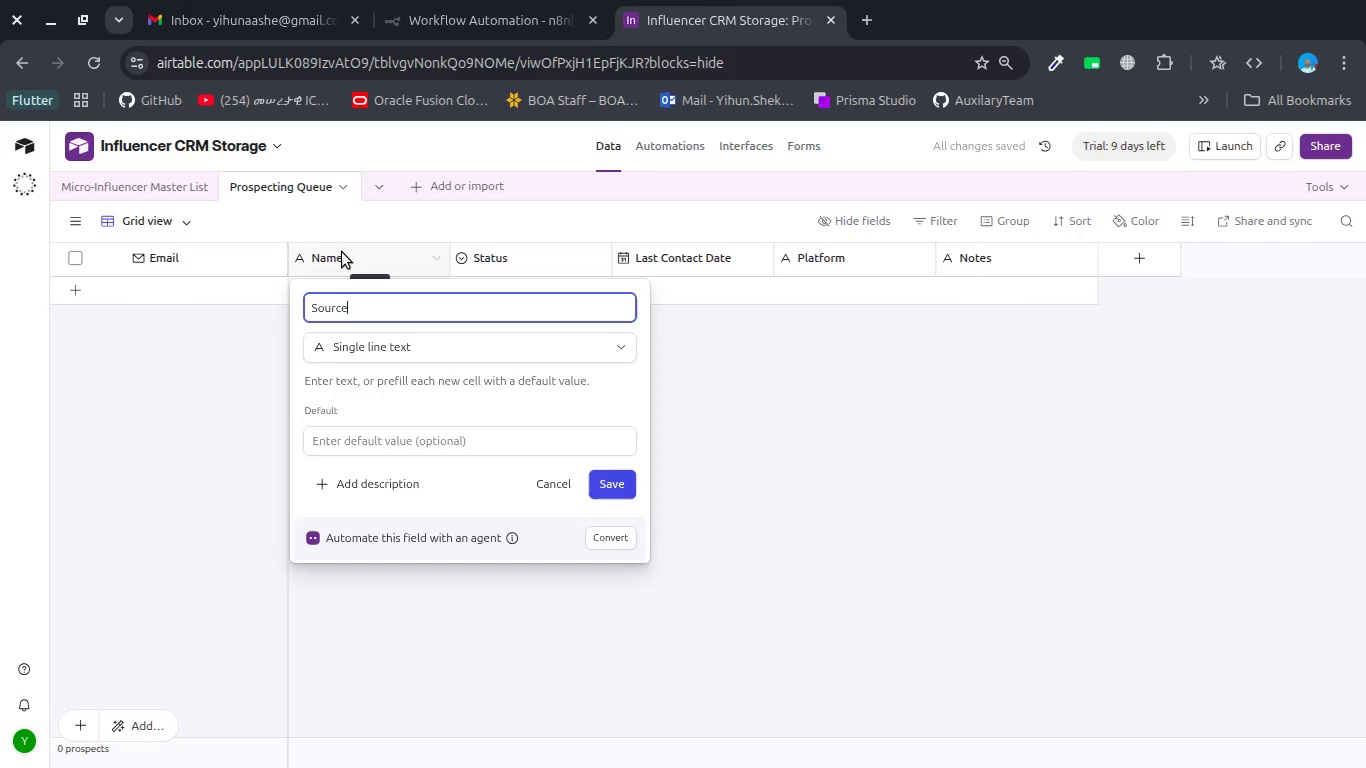 
key(Enter)
 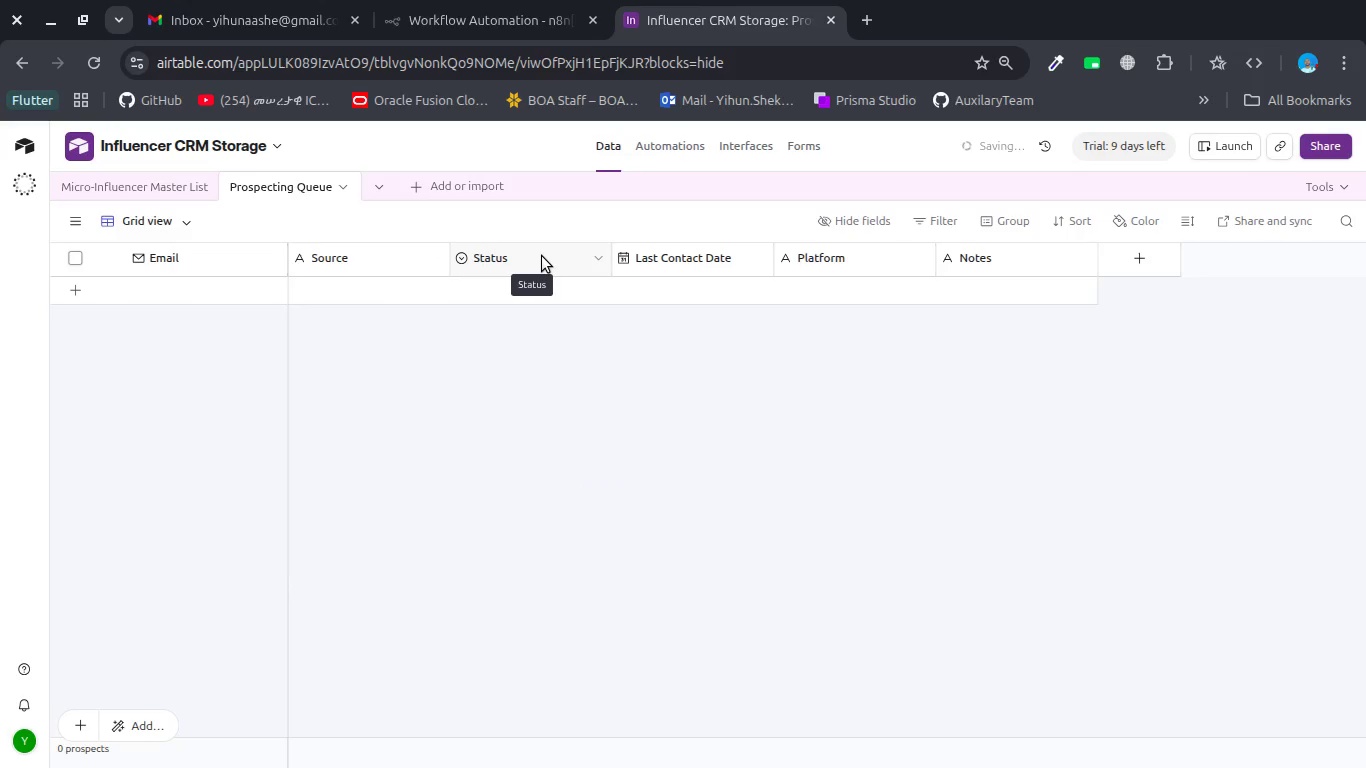 
double_click([561, 253])
 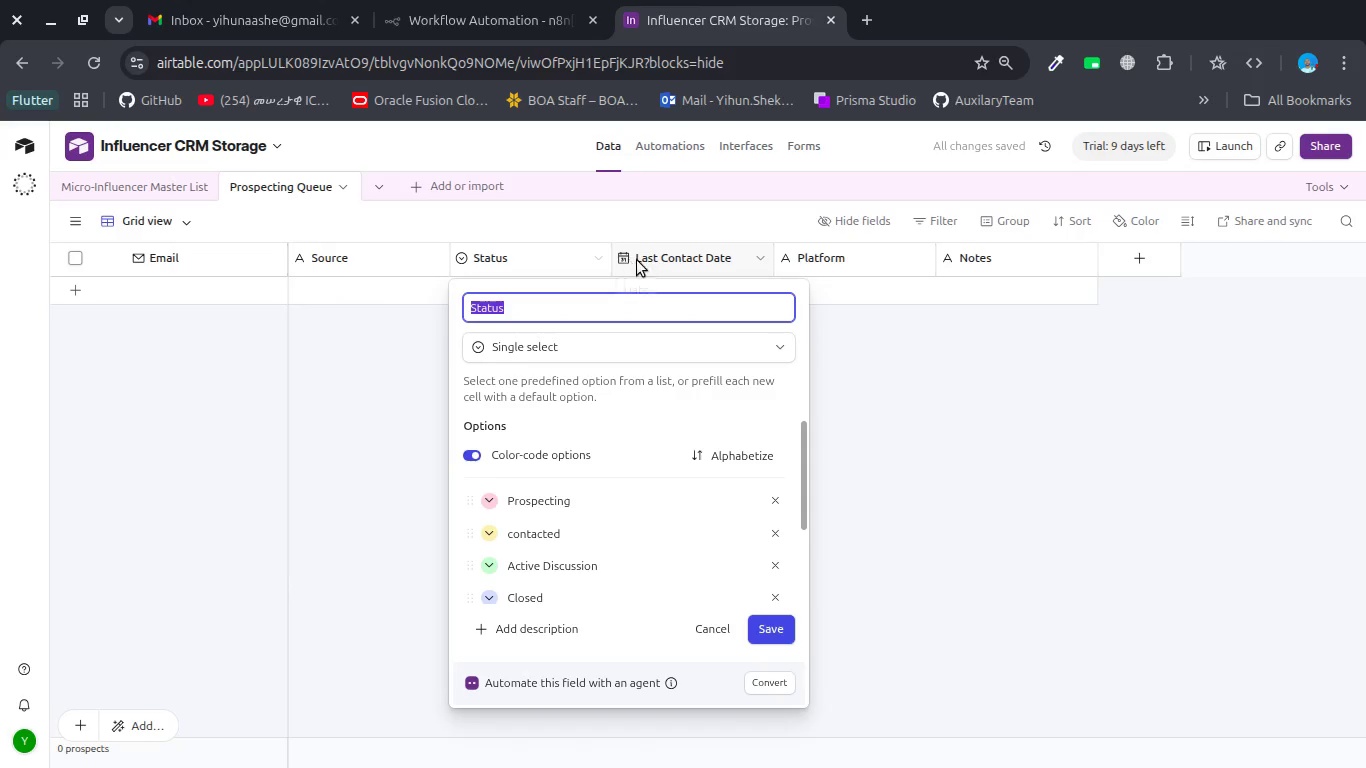 
left_click_drag(start_coordinate=[644, 260], to_coordinate=[463, 262])
 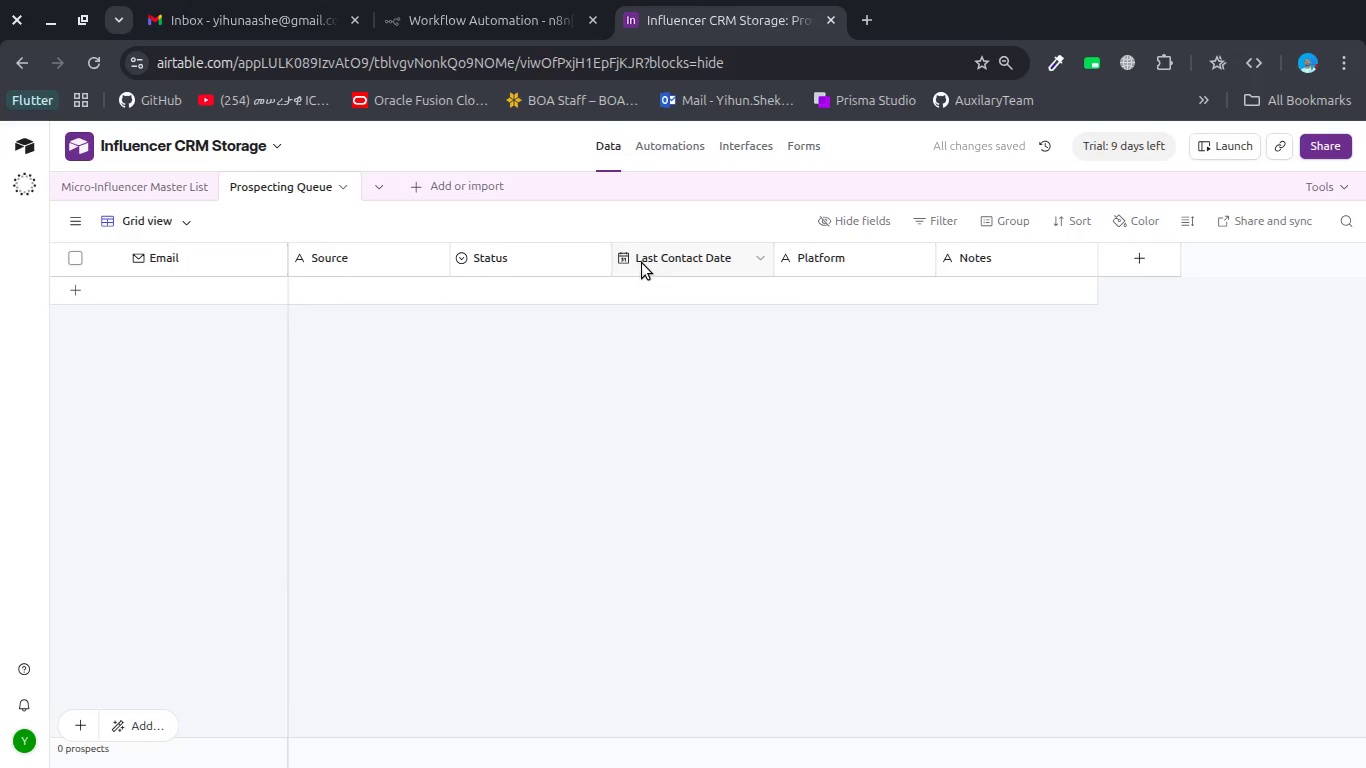 
left_click_drag(start_coordinate=[642, 263], to_coordinate=[486, 272])
 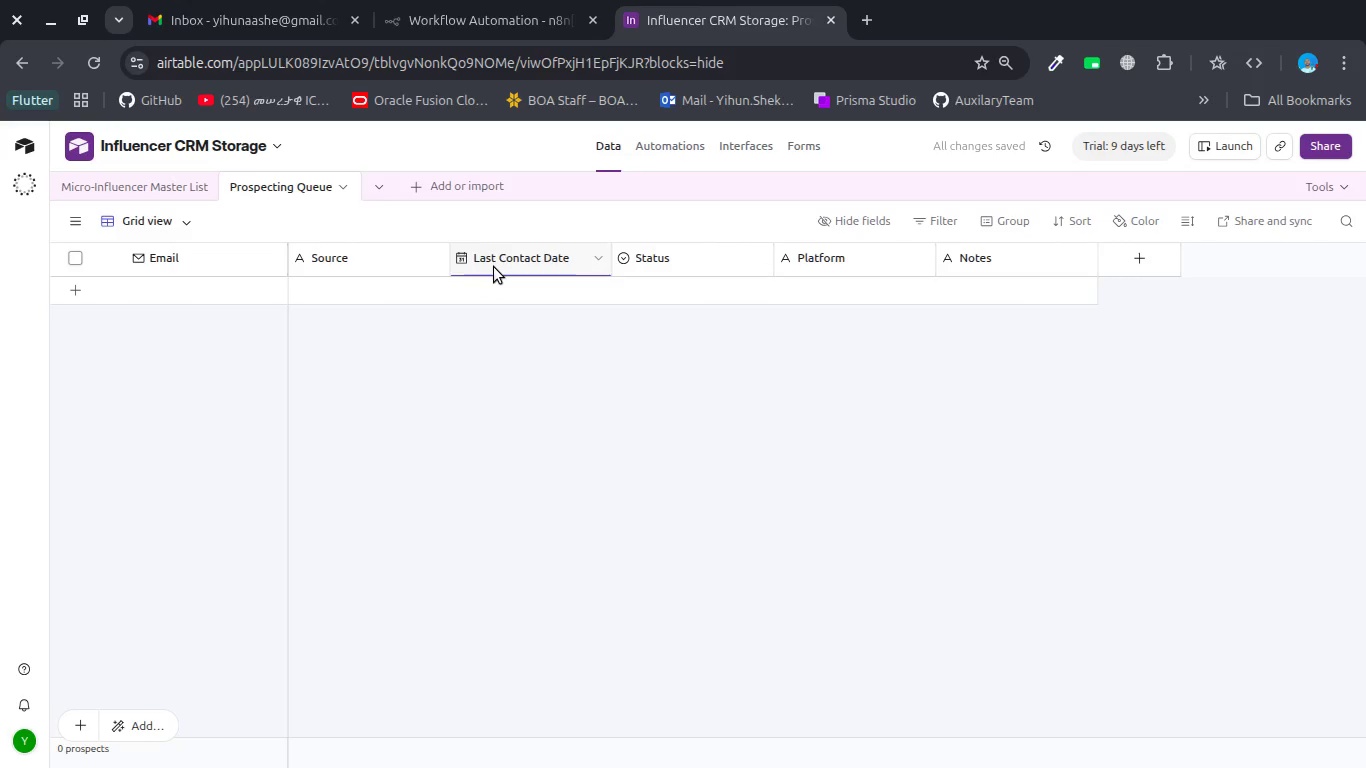 
double_click([496, 266])
 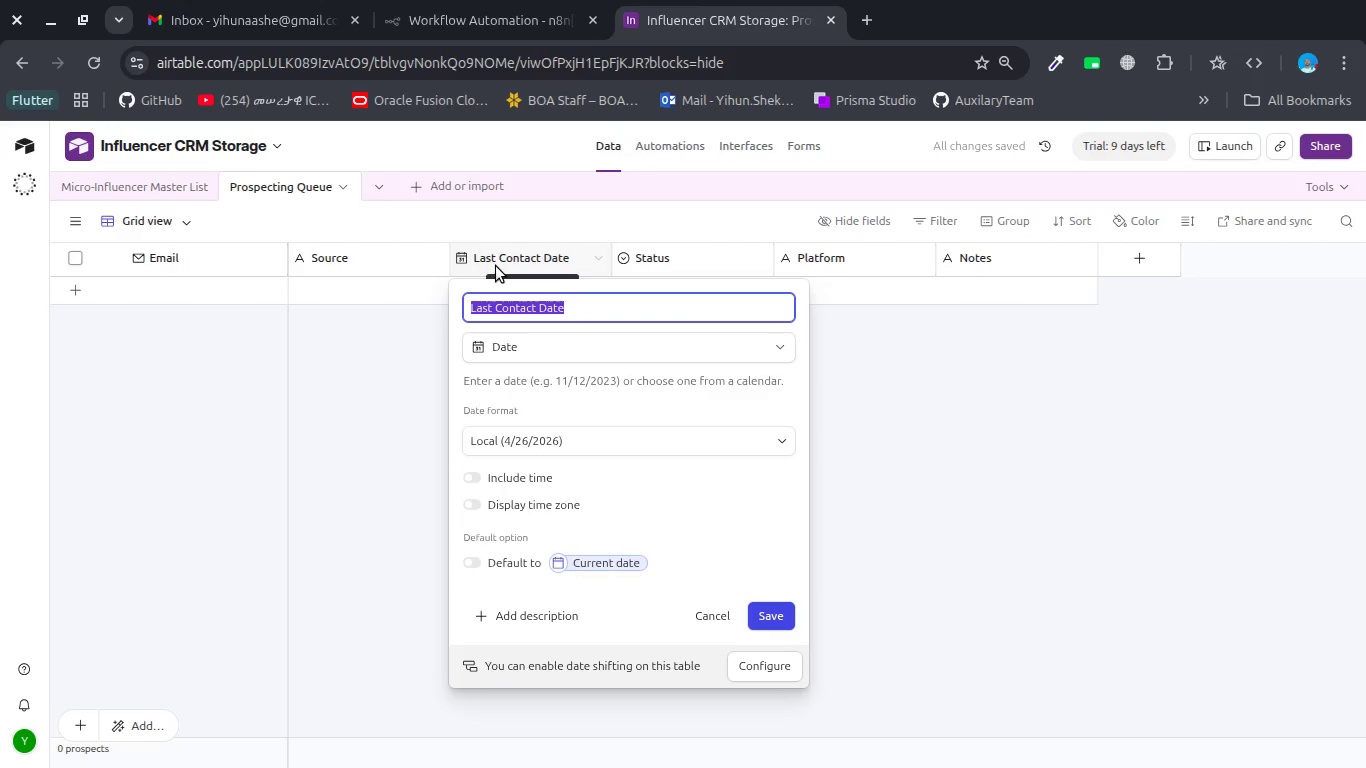 
type(Created Date)
 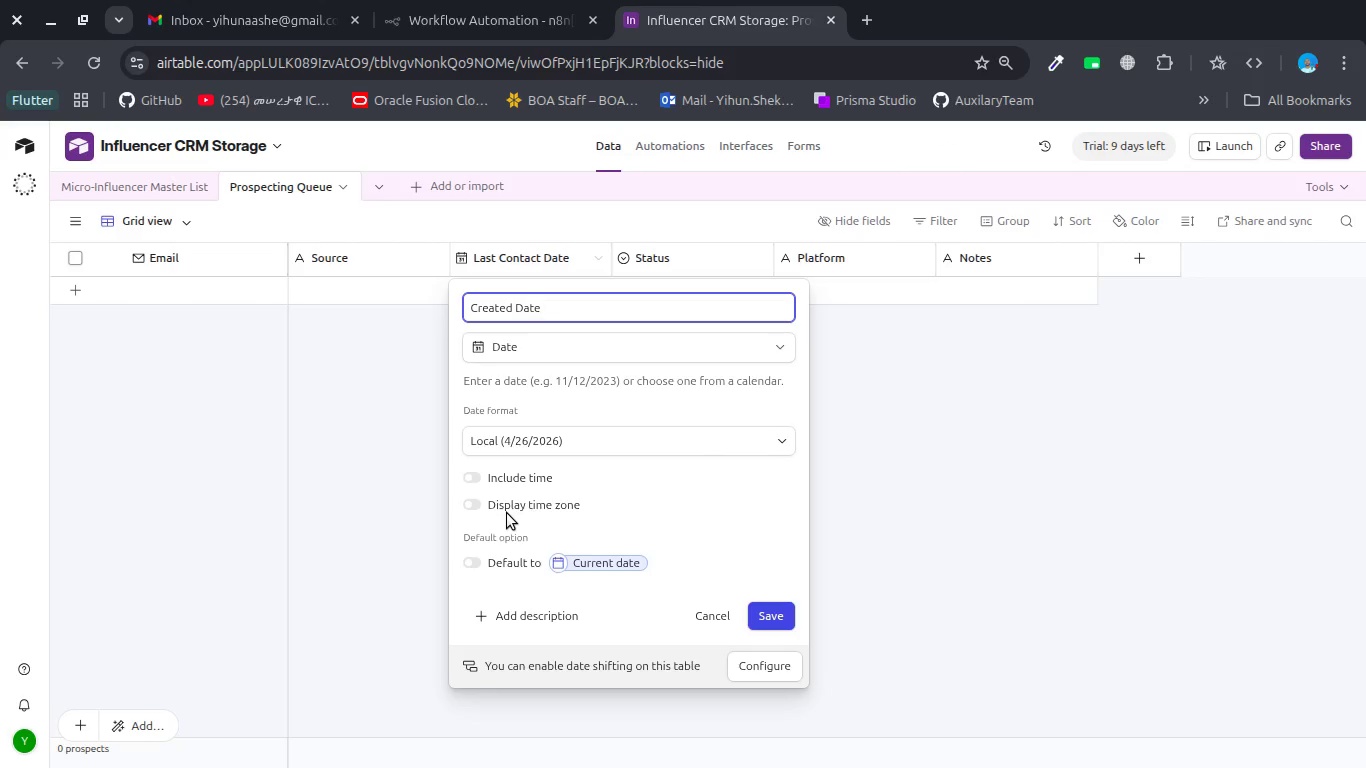 
wait(7.18)
 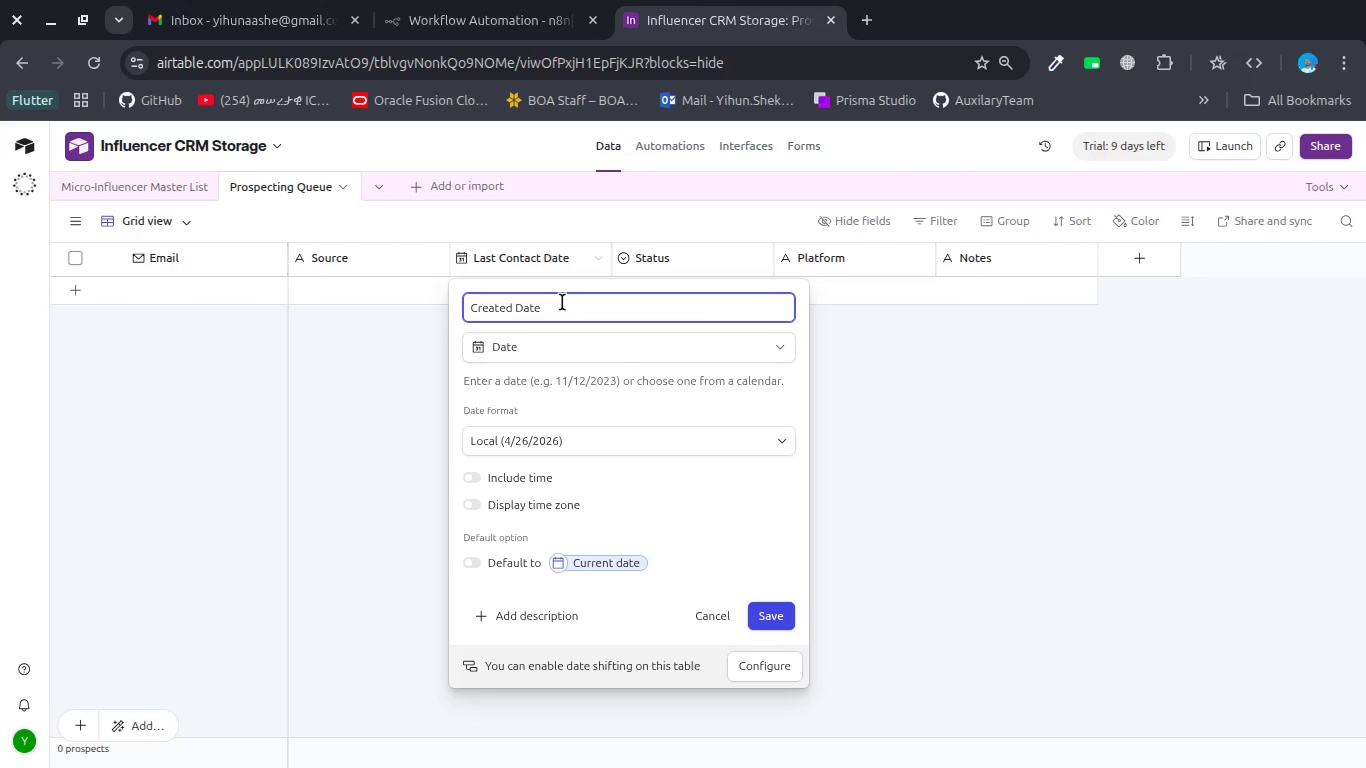 
left_click([490, 566])
 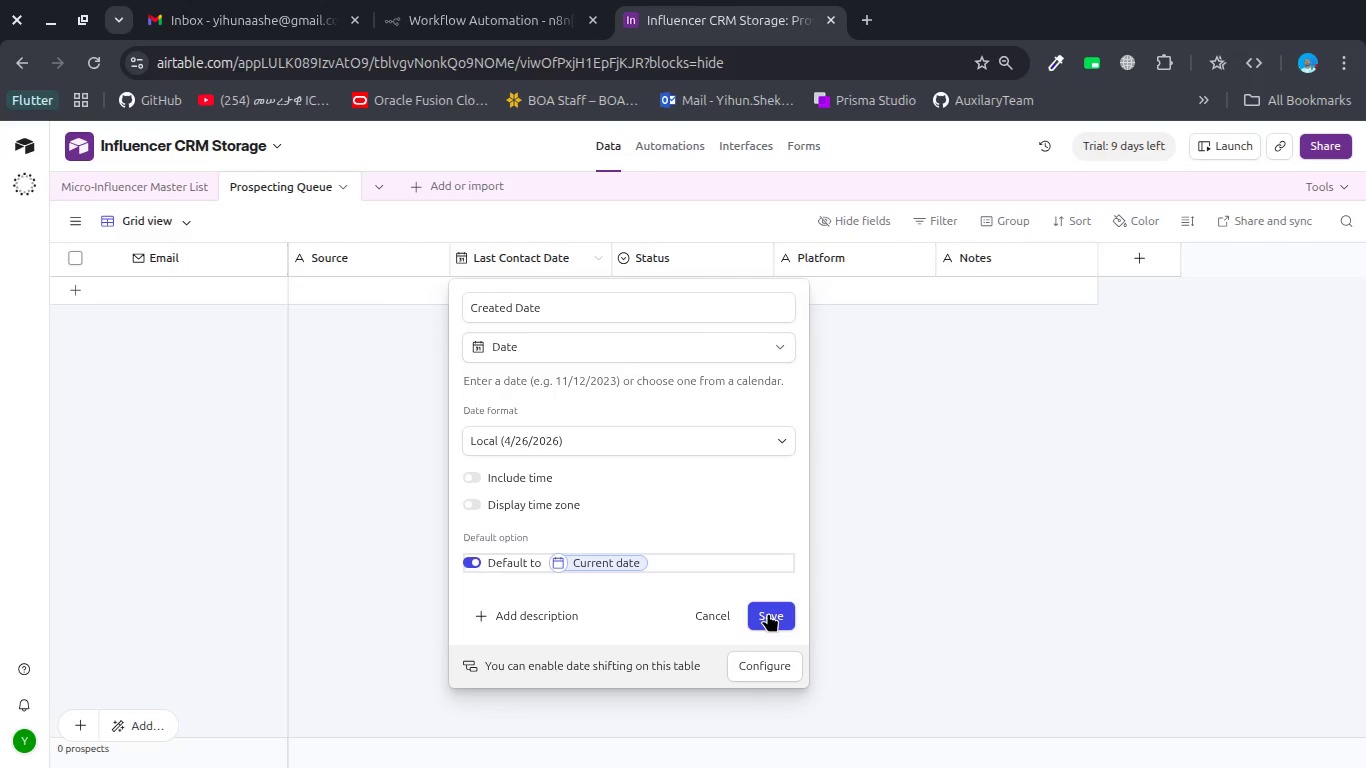 
wait(6.18)
 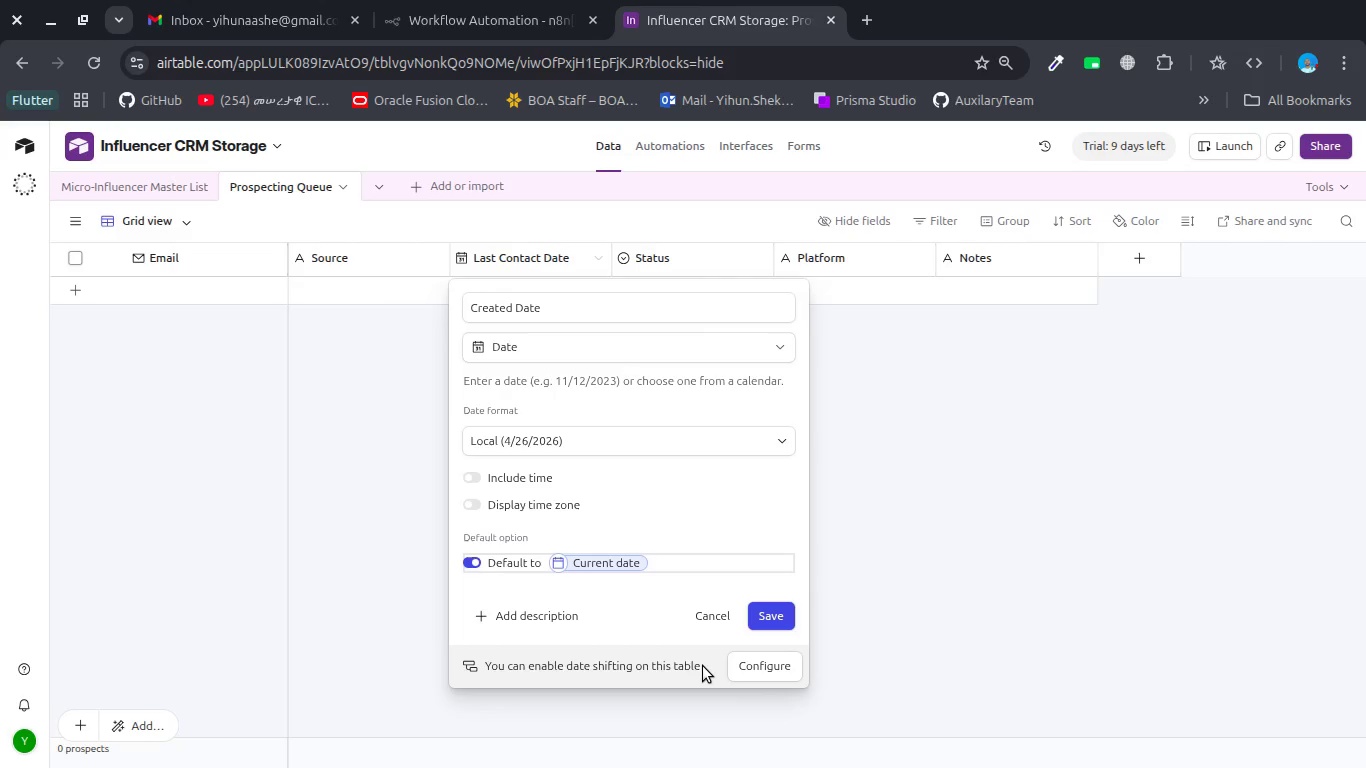 
left_click([768, 613])
 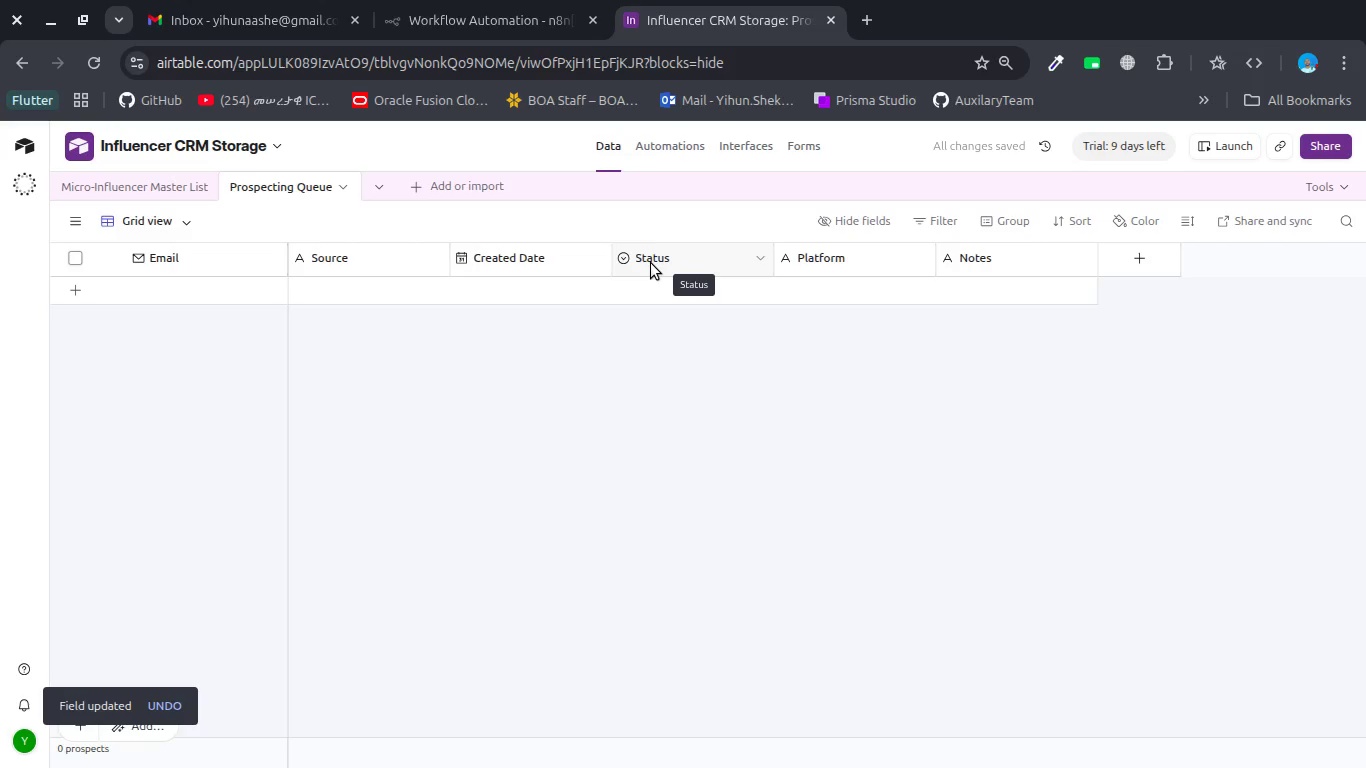 
double_click([651, 263])
 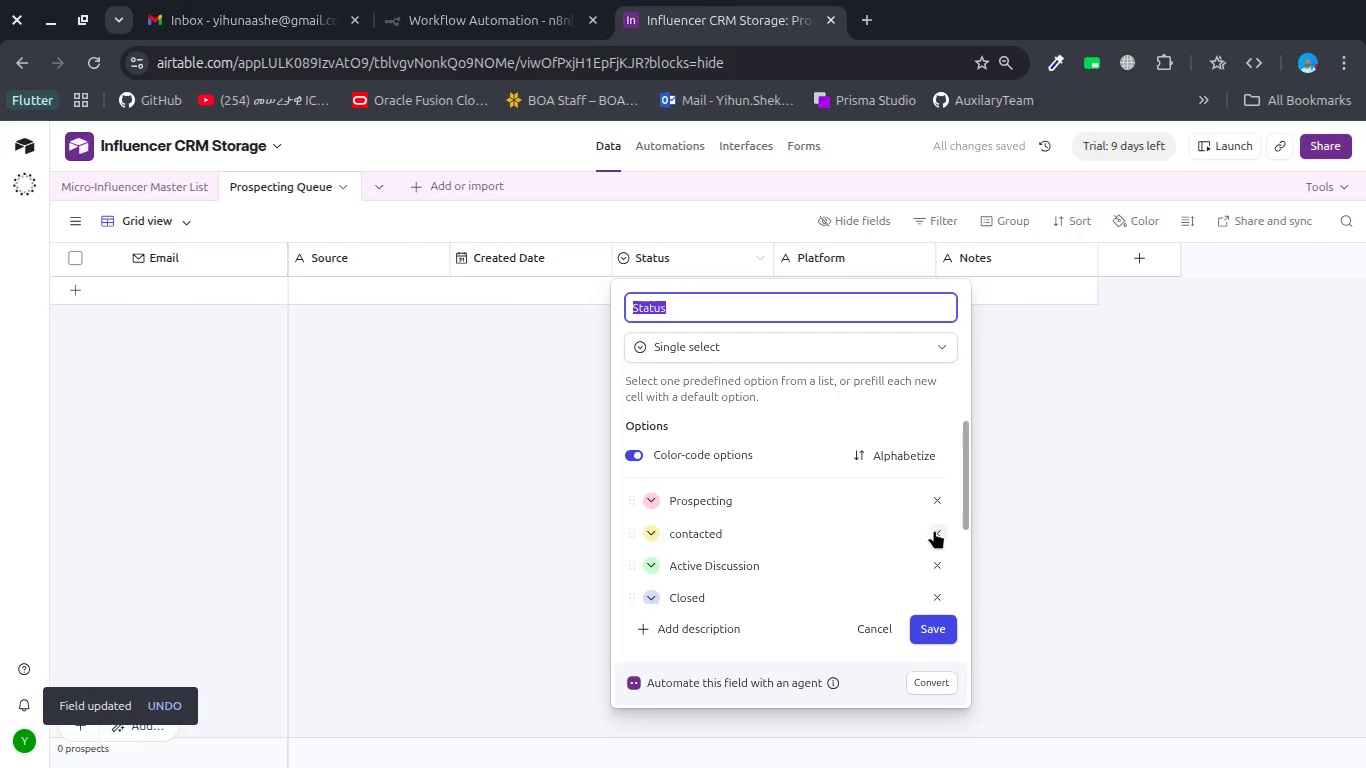 
left_click([933, 499])
 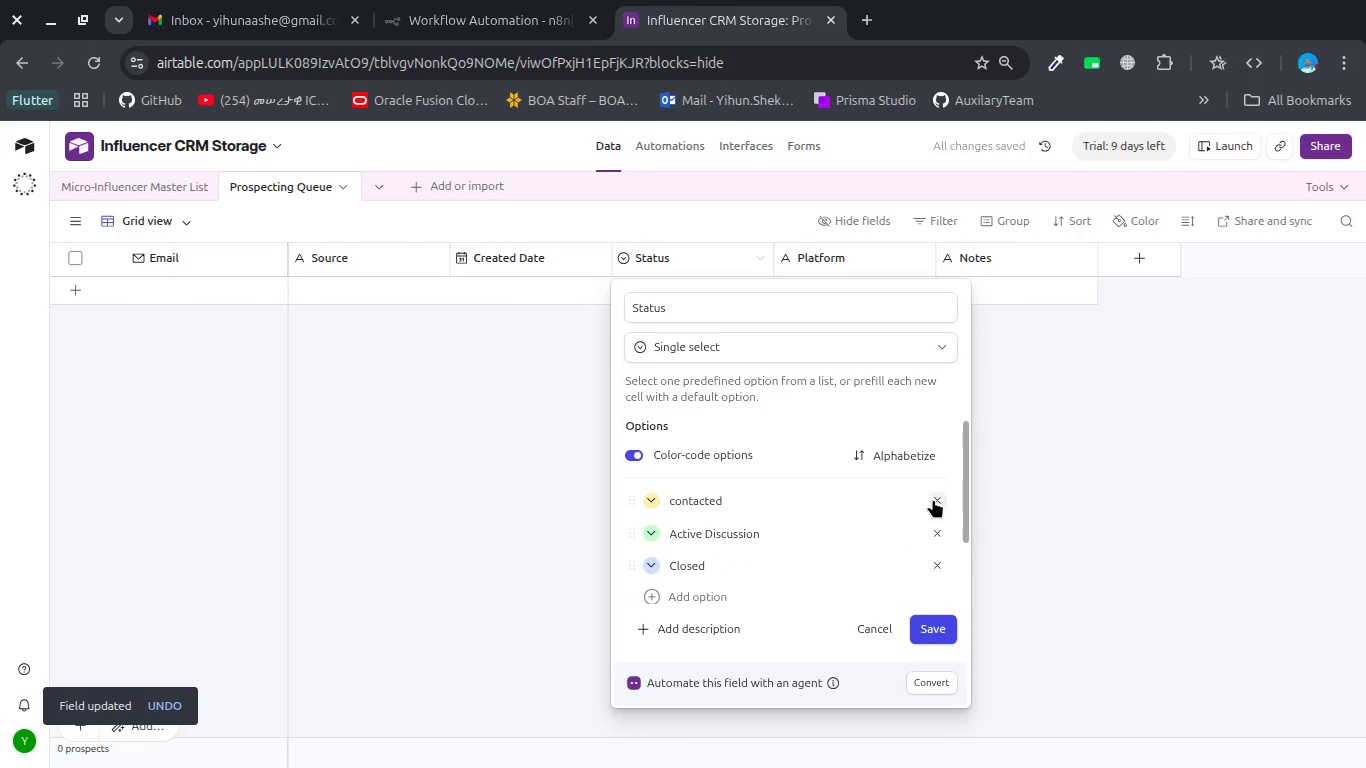 
left_click([933, 499])
 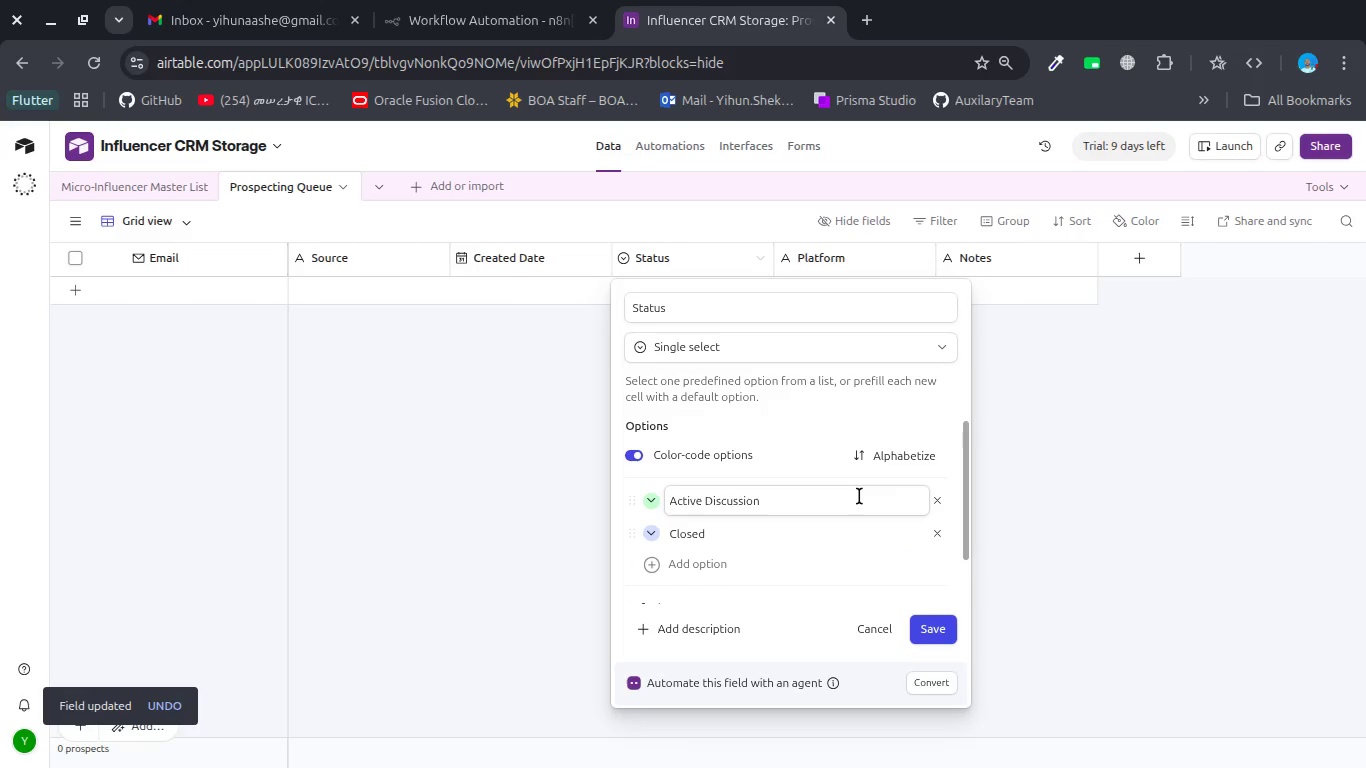 
double_click([859, 496])
 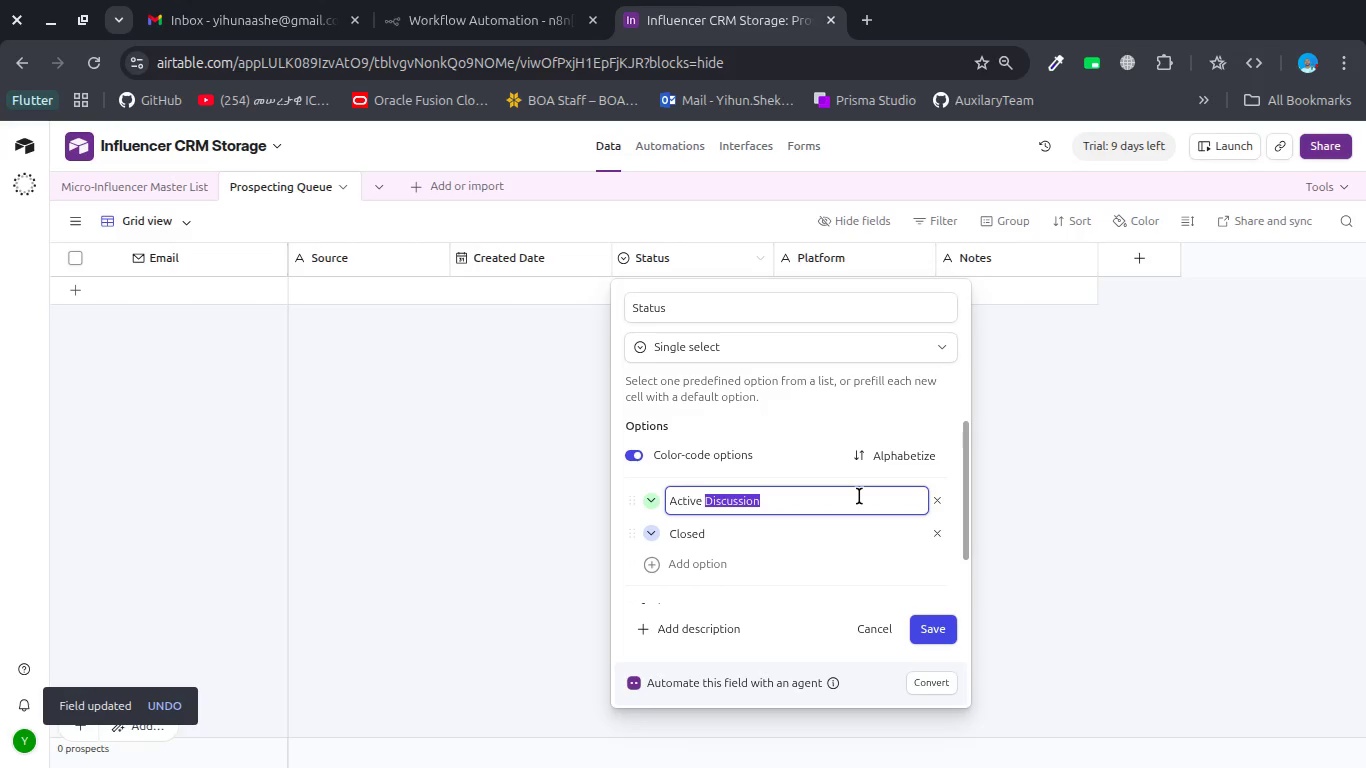 
key(Control+A)
 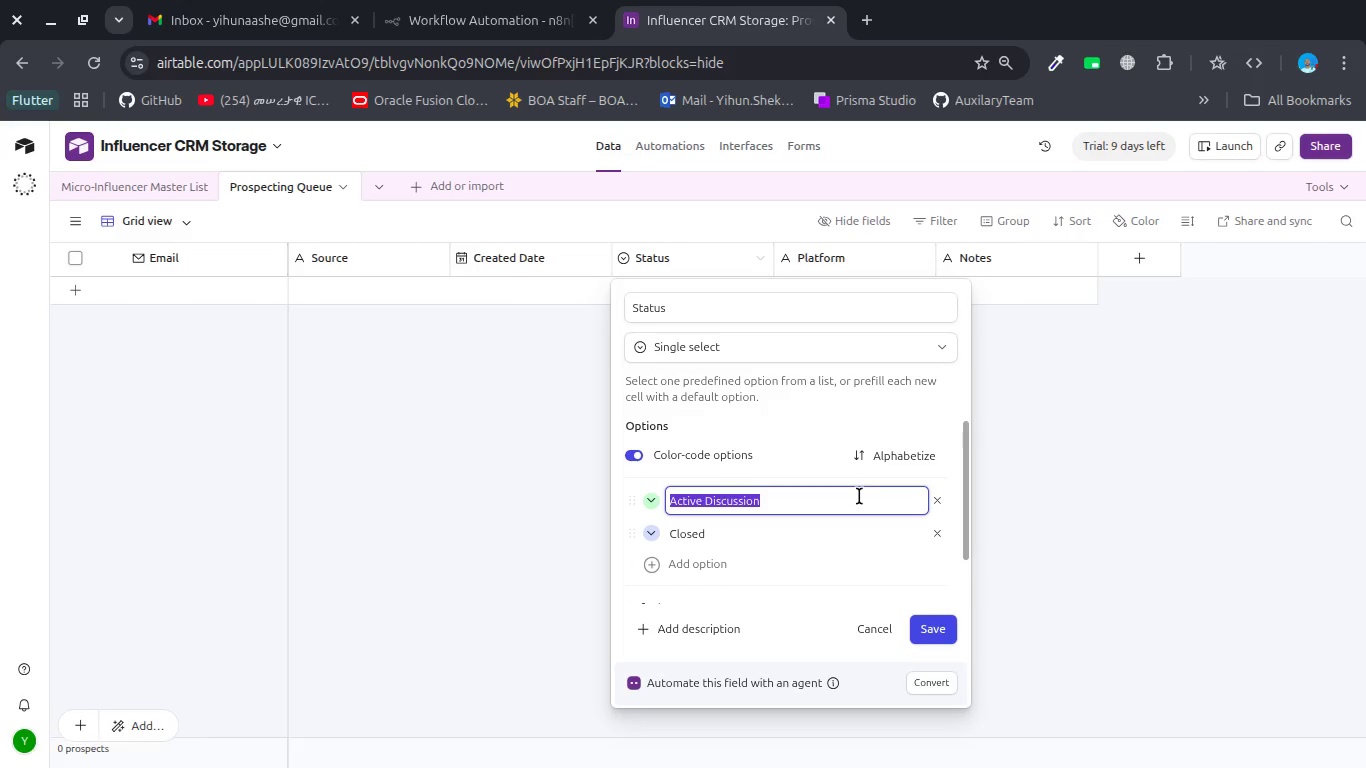 
type(New )
 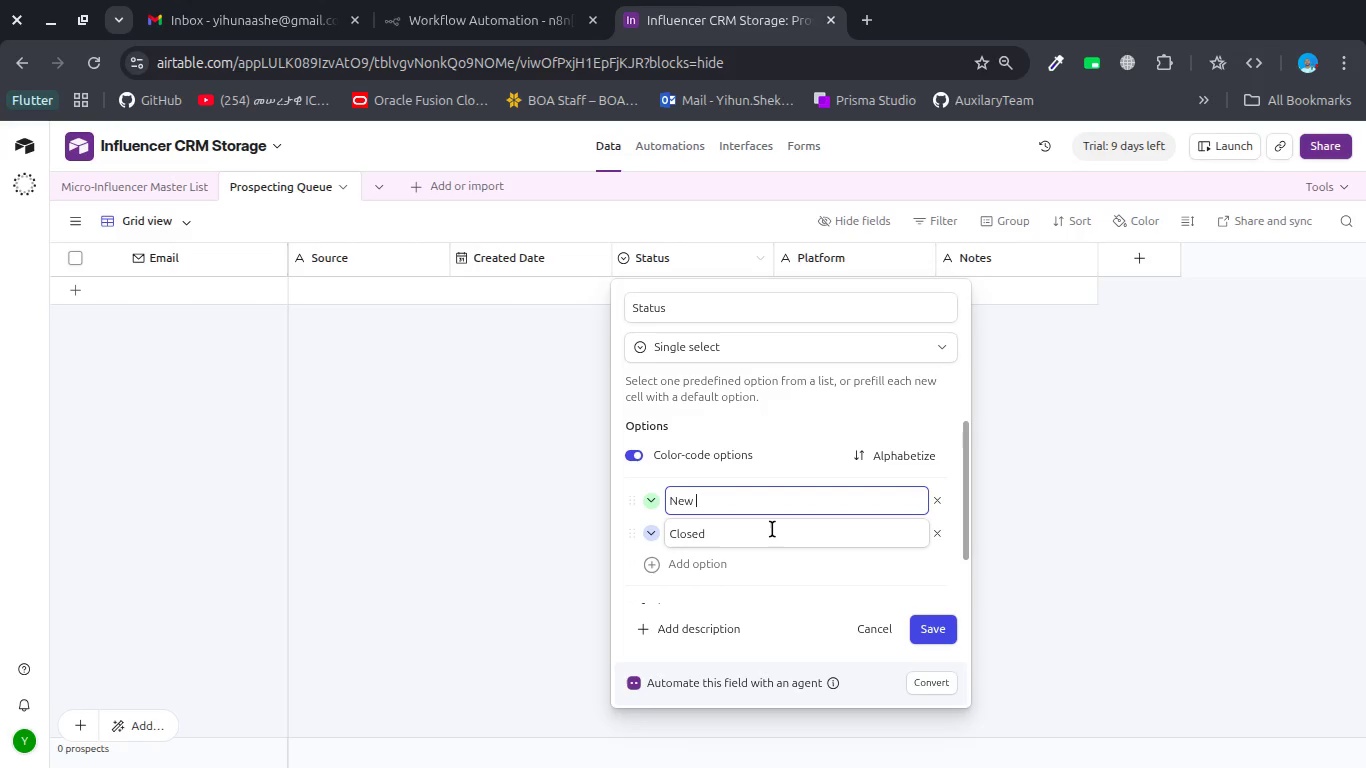 
double_click([772, 529])
 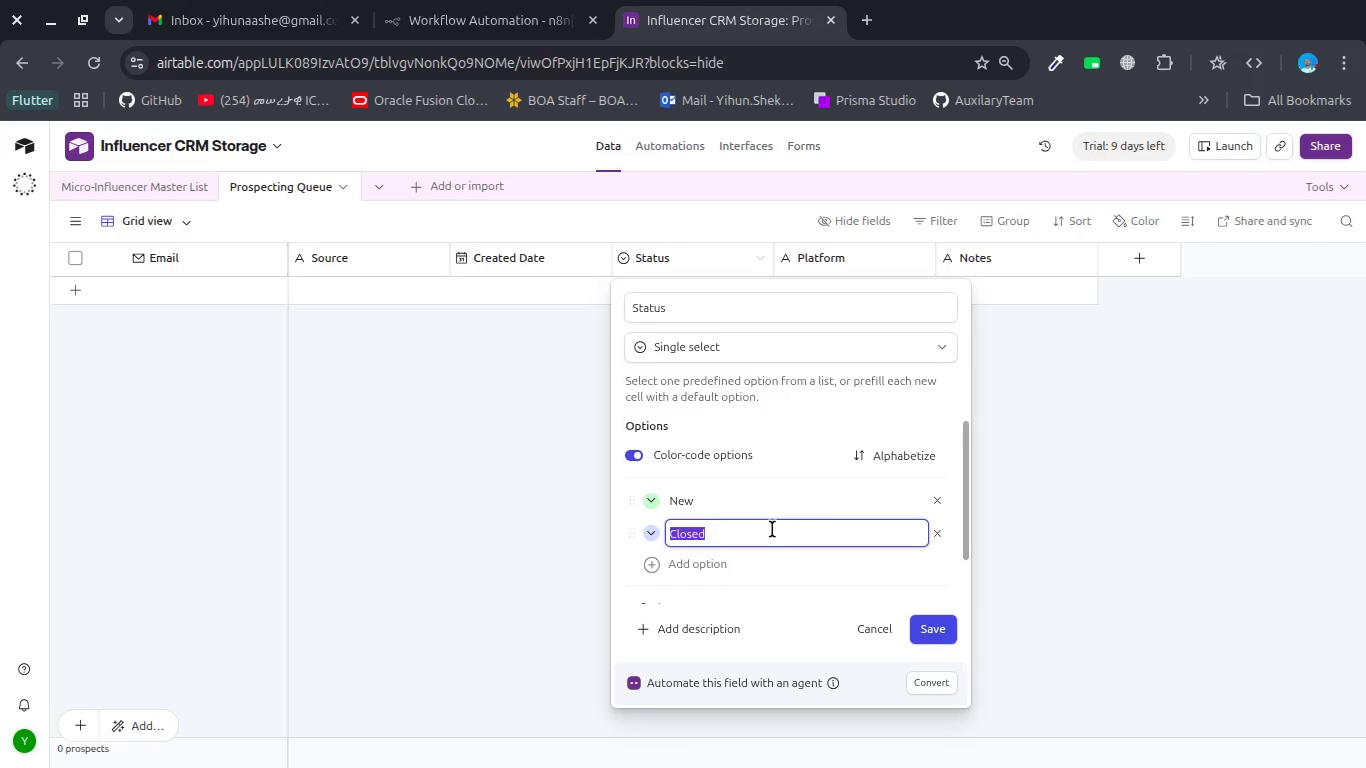 
triple_click([772, 529])
 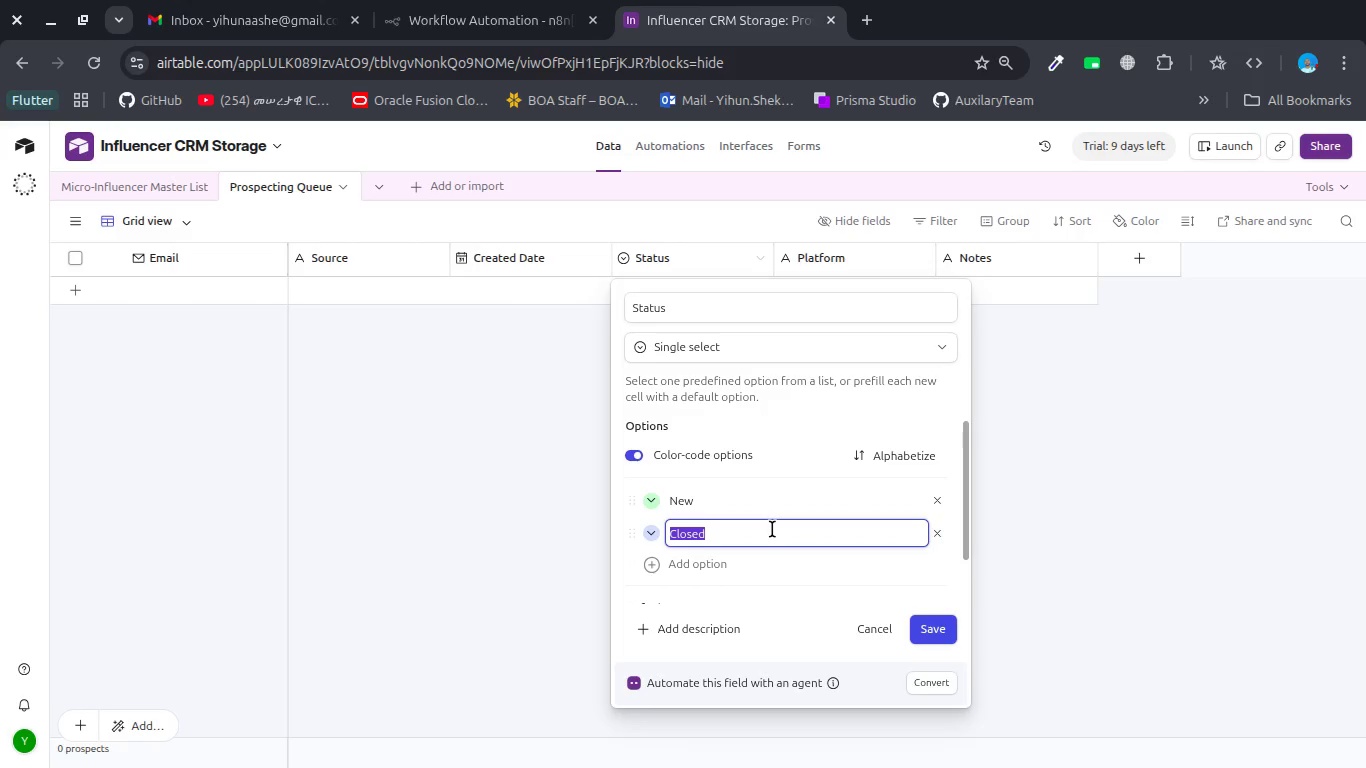 
type(E)
key(Backspace)
type(Reviewd)
 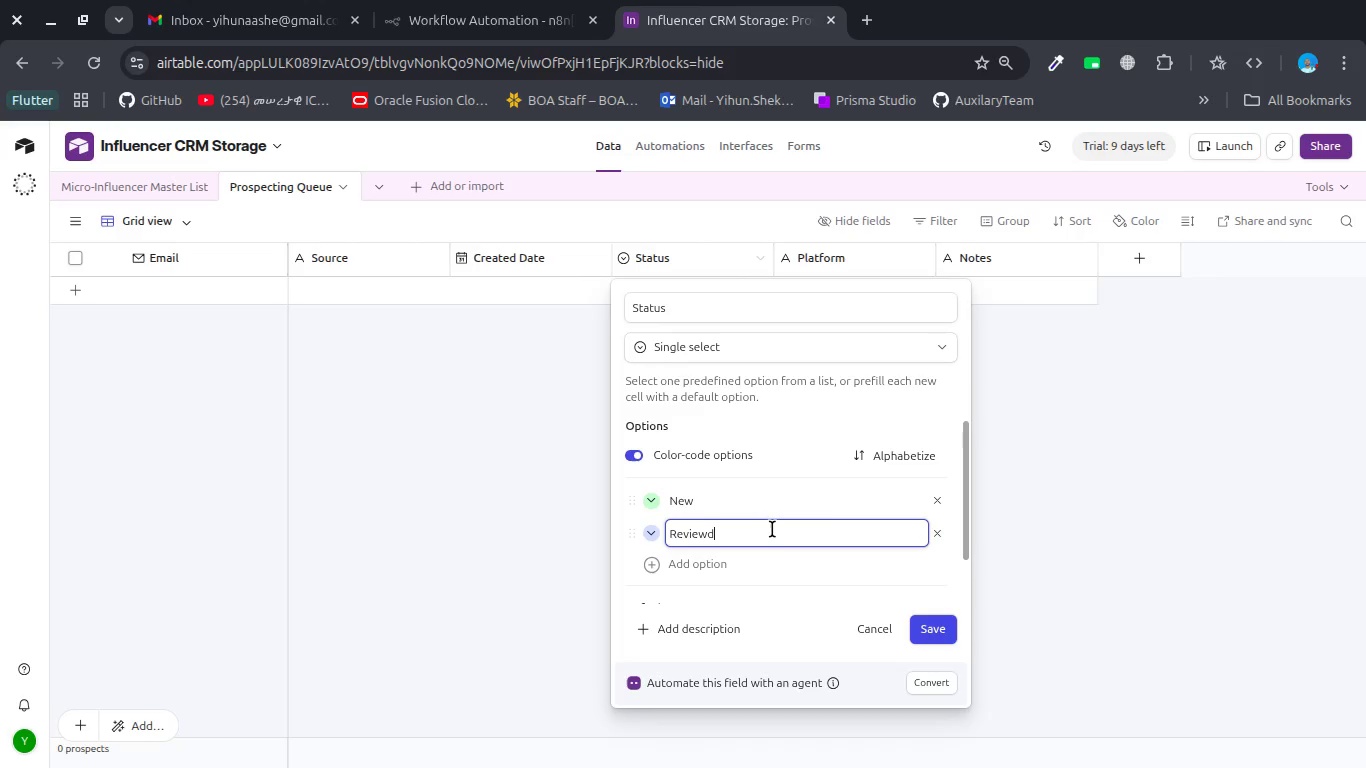 
left_click([1091, 507])
 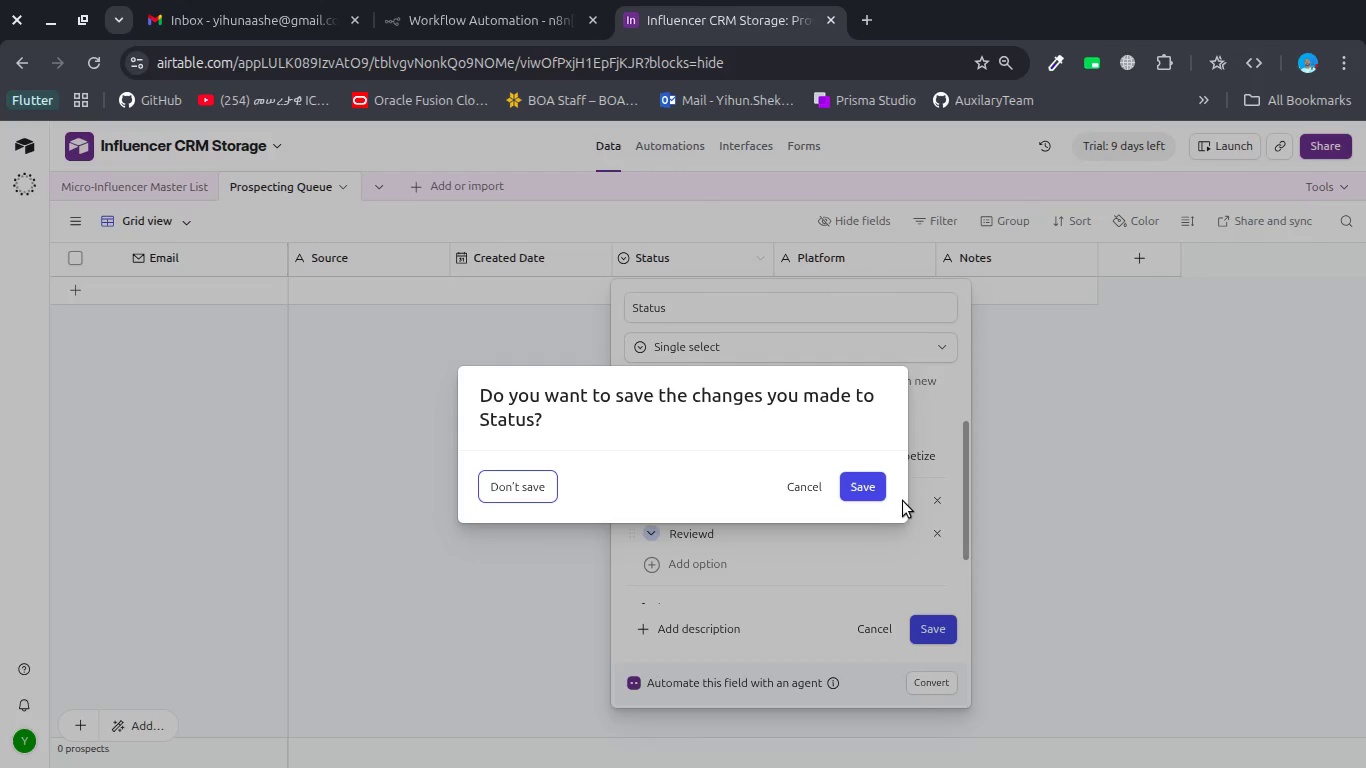 
left_click([869, 482])
 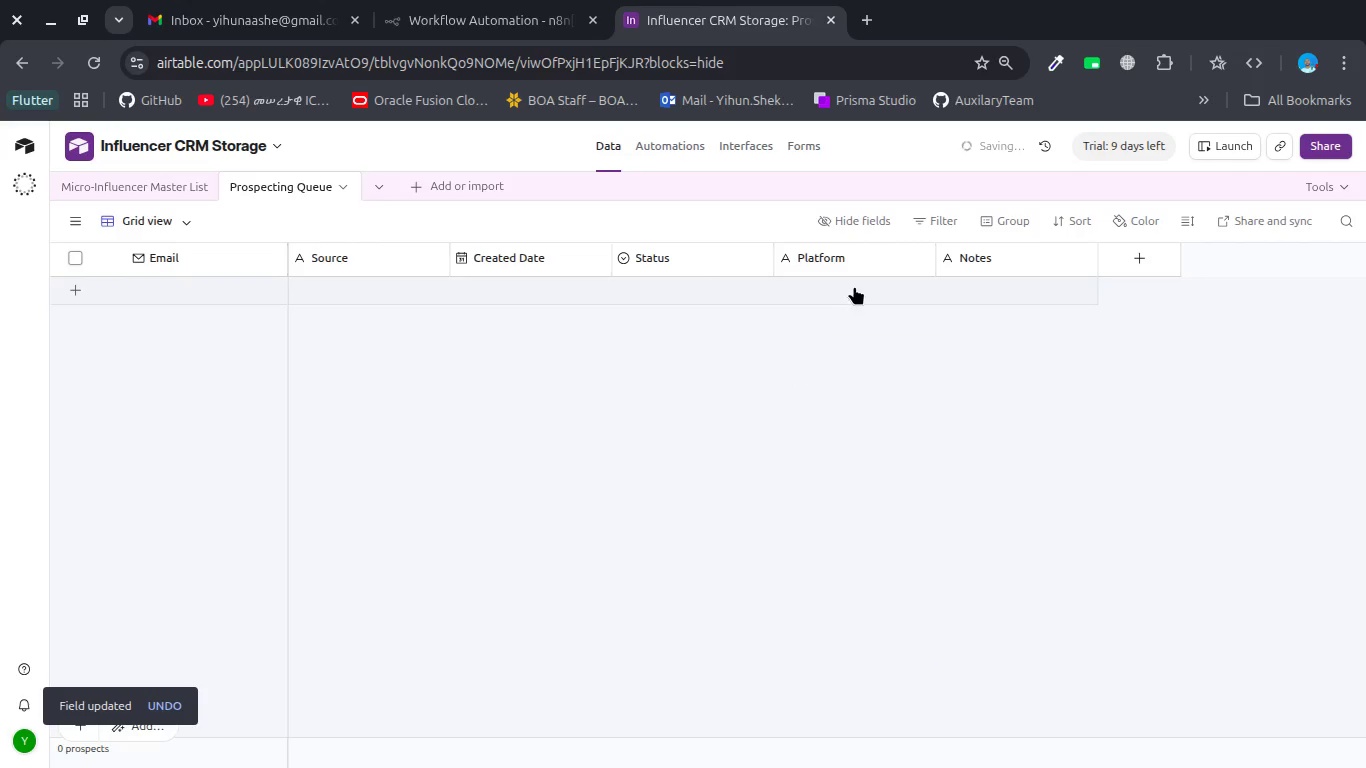 
left_click([860, 267])
 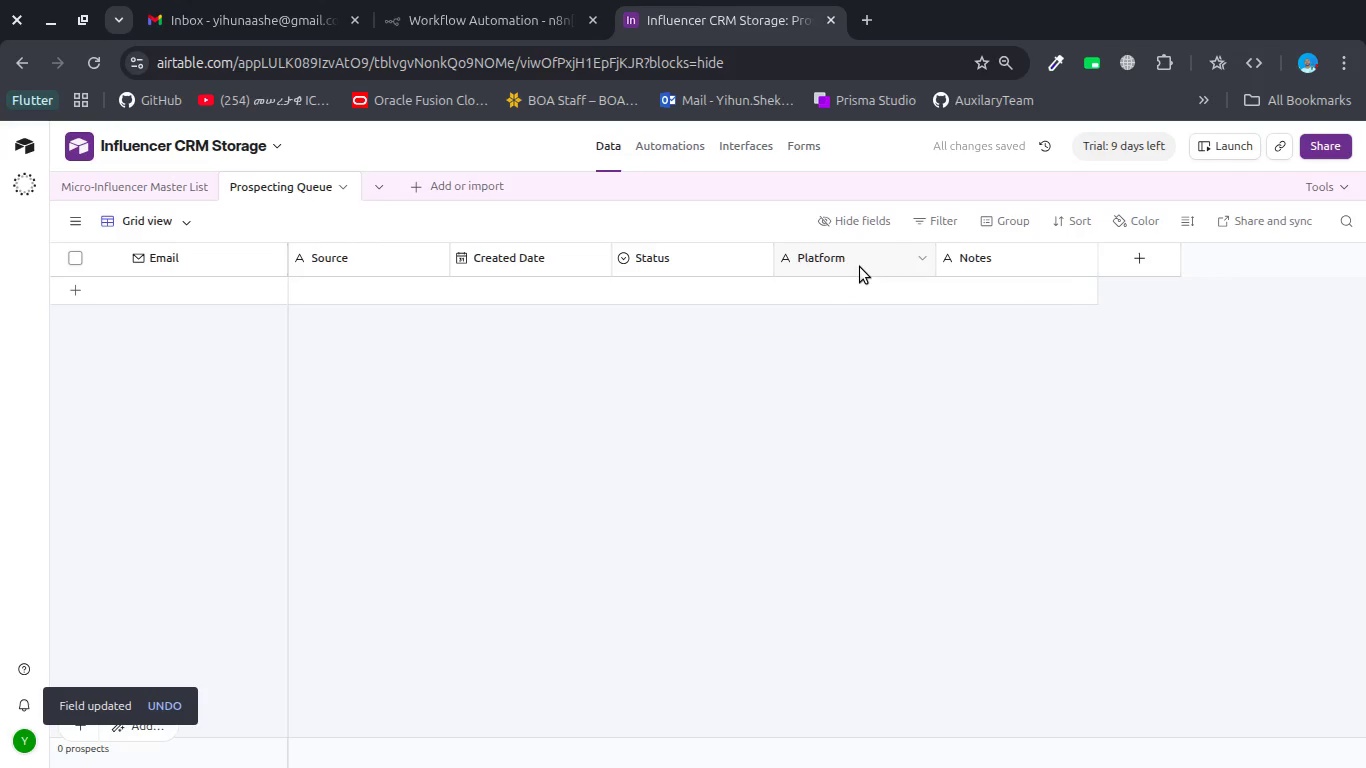 
right_click([860, 267])
 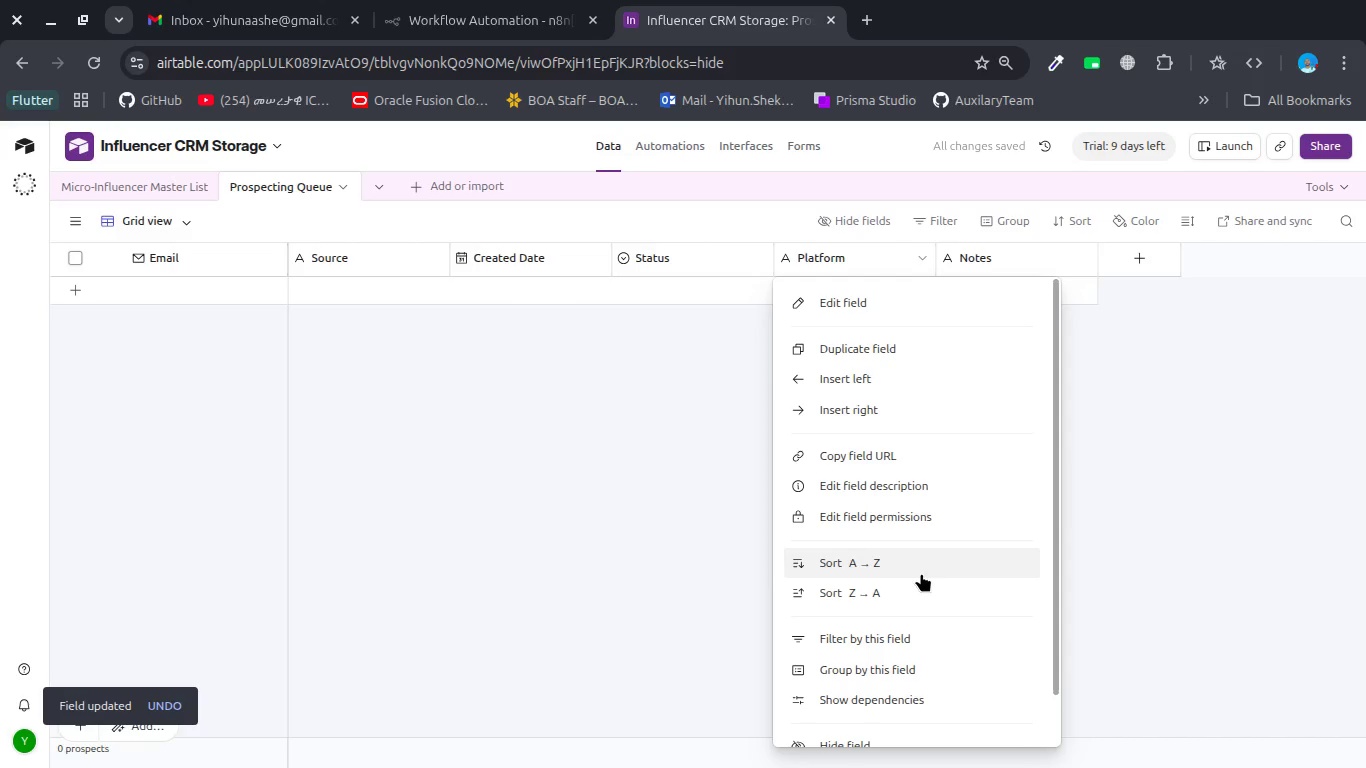 
scroll: coordinate [921, 573], scroll_direction: down, amount: 11.0
 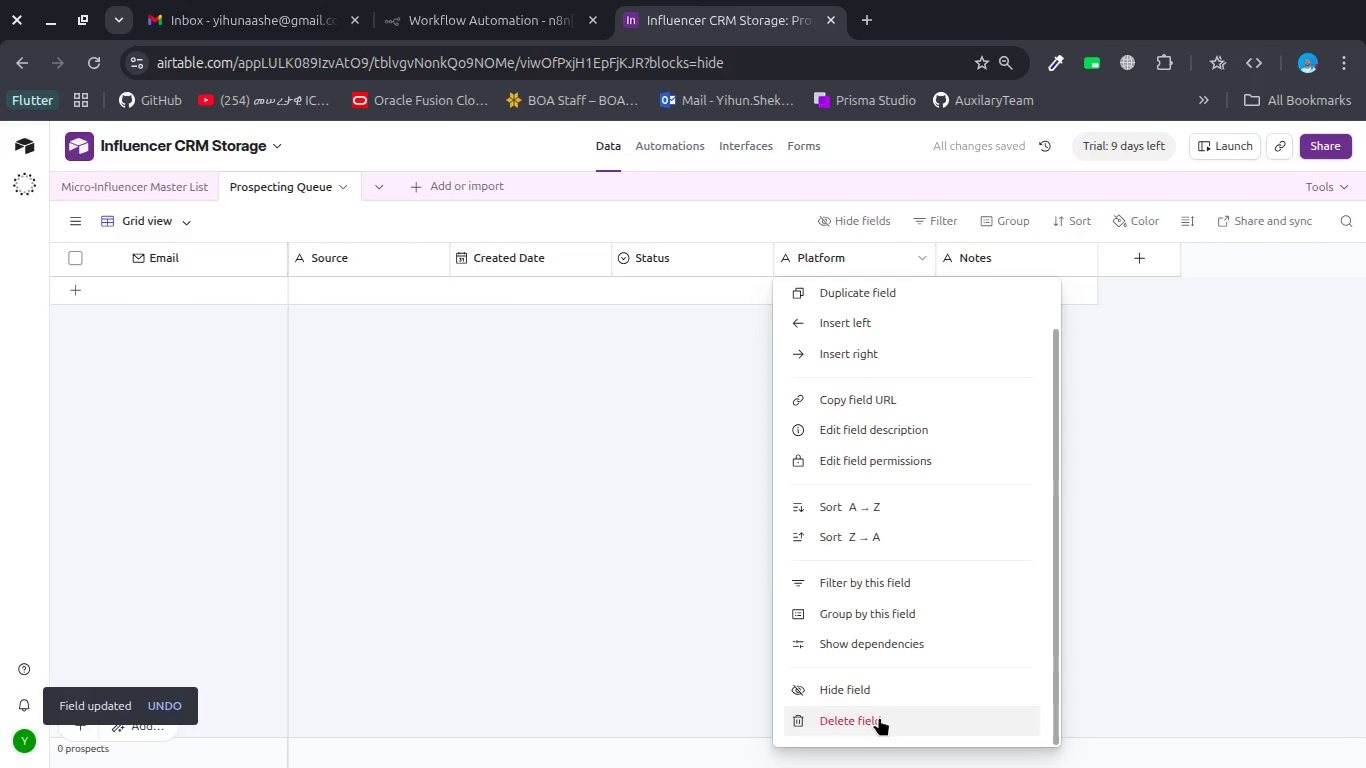 
left_click([879, 717])
 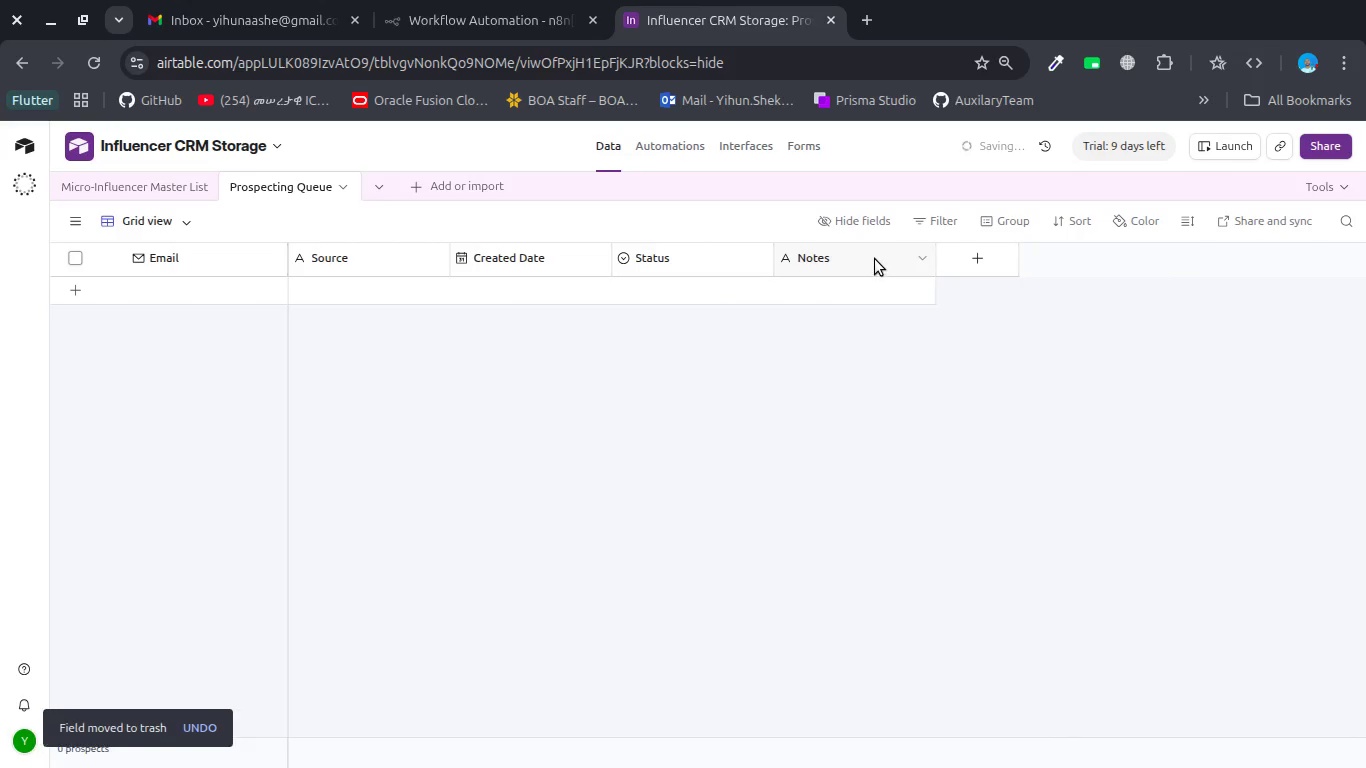 
right_click([851, 255])
 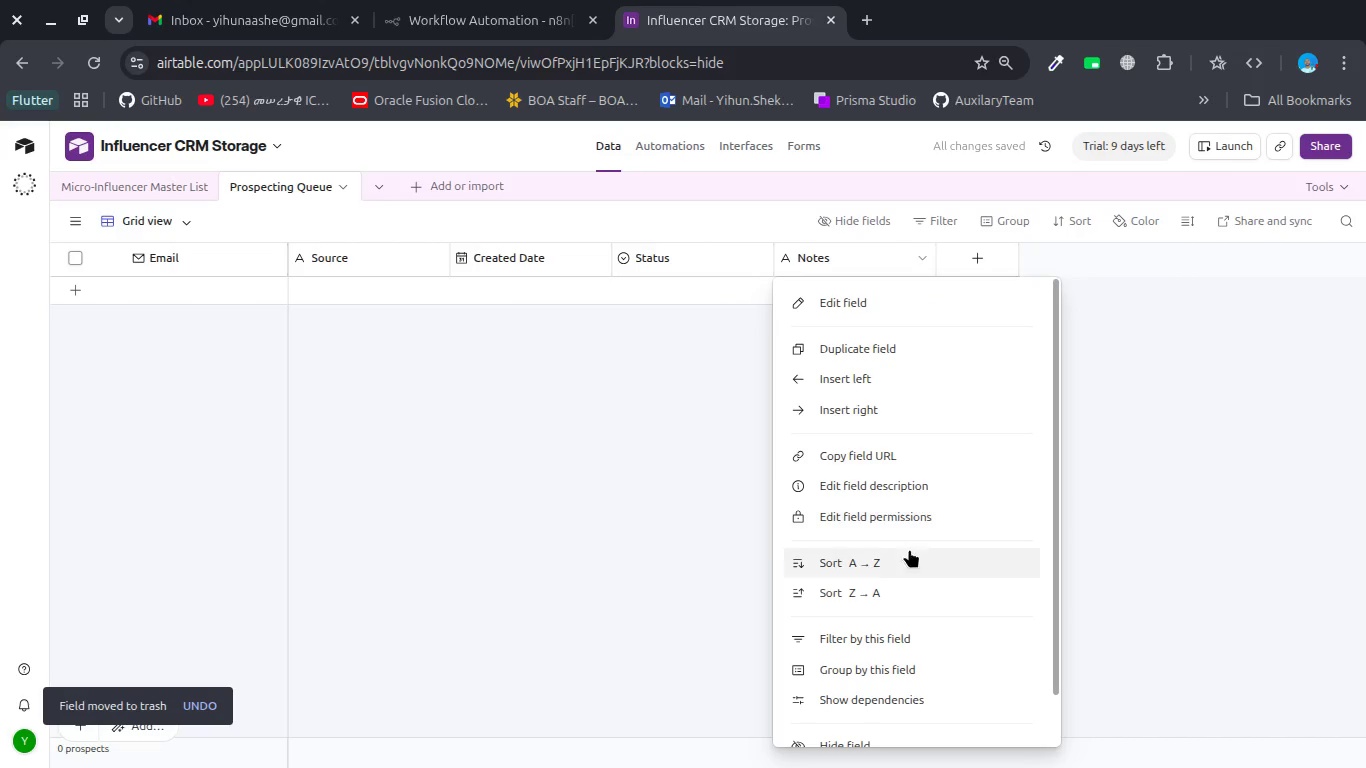 
scroll: coordinate [909, 549], scroll_direction: down, amount: 13.0
 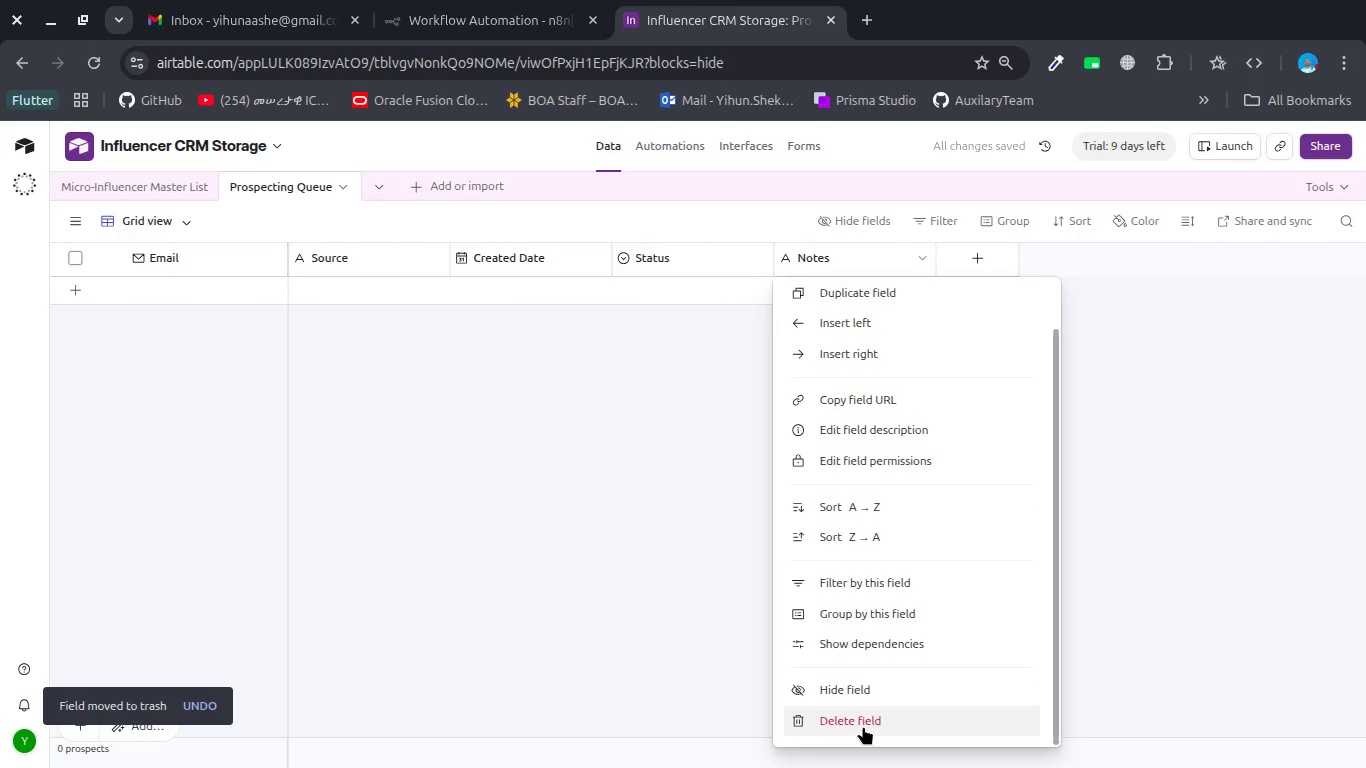 
left_click([863, 726])
 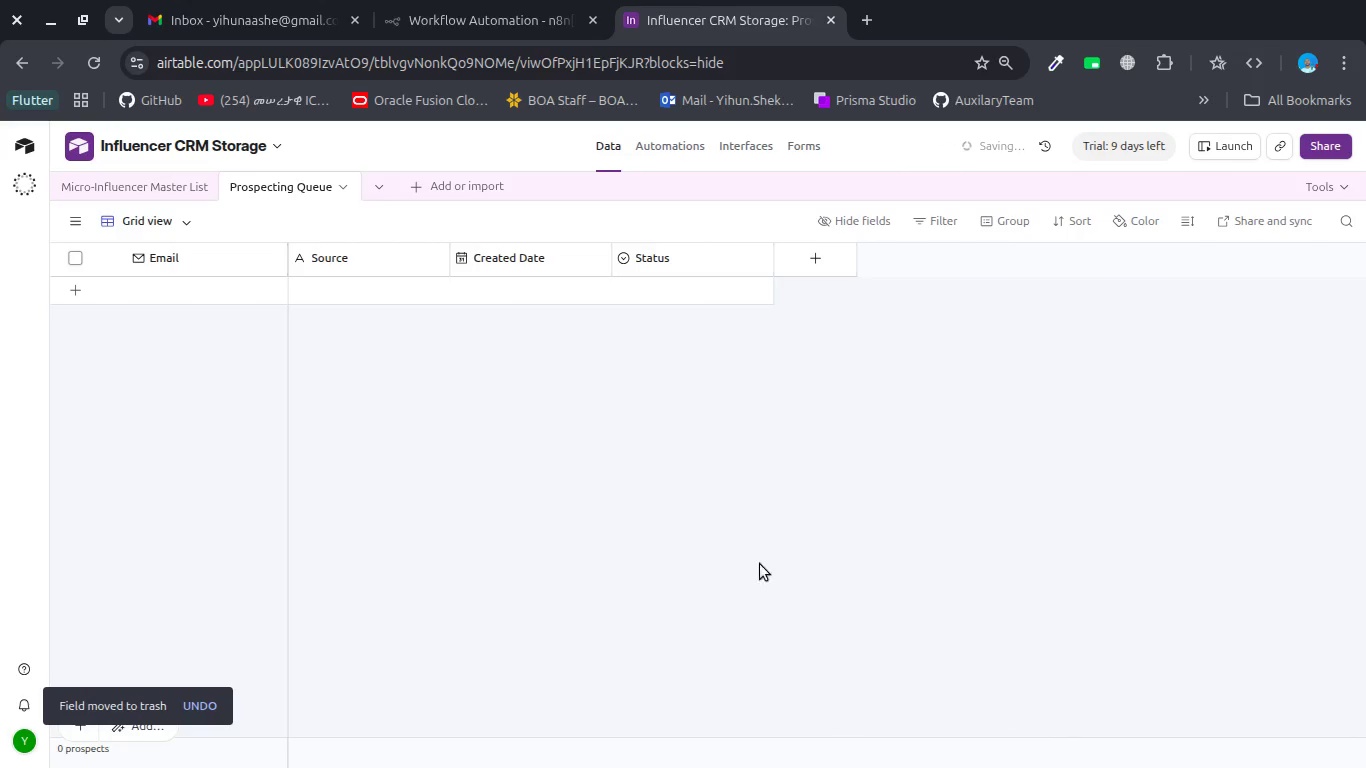 
scroll: coordinate [753, 553], scroll_direction: up, amount: 5.0
 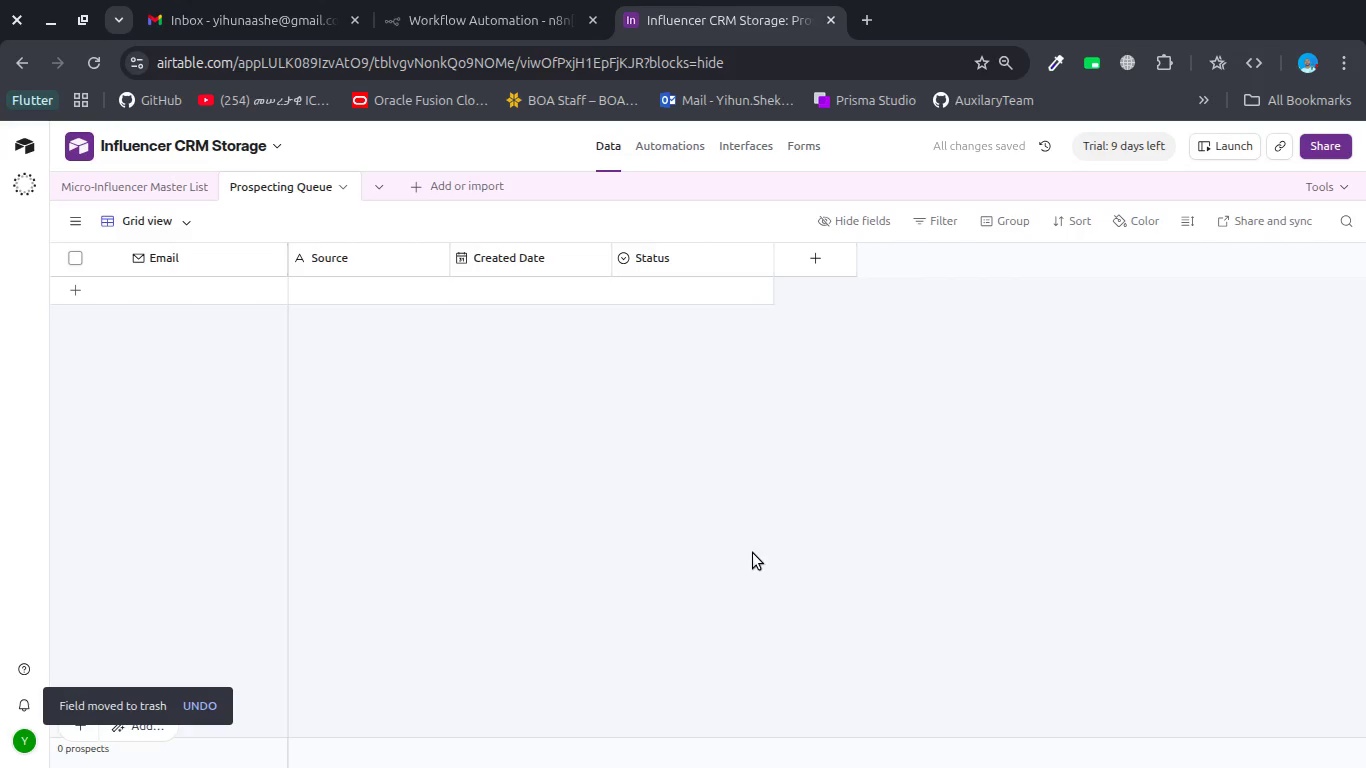 
wait(8.48)
 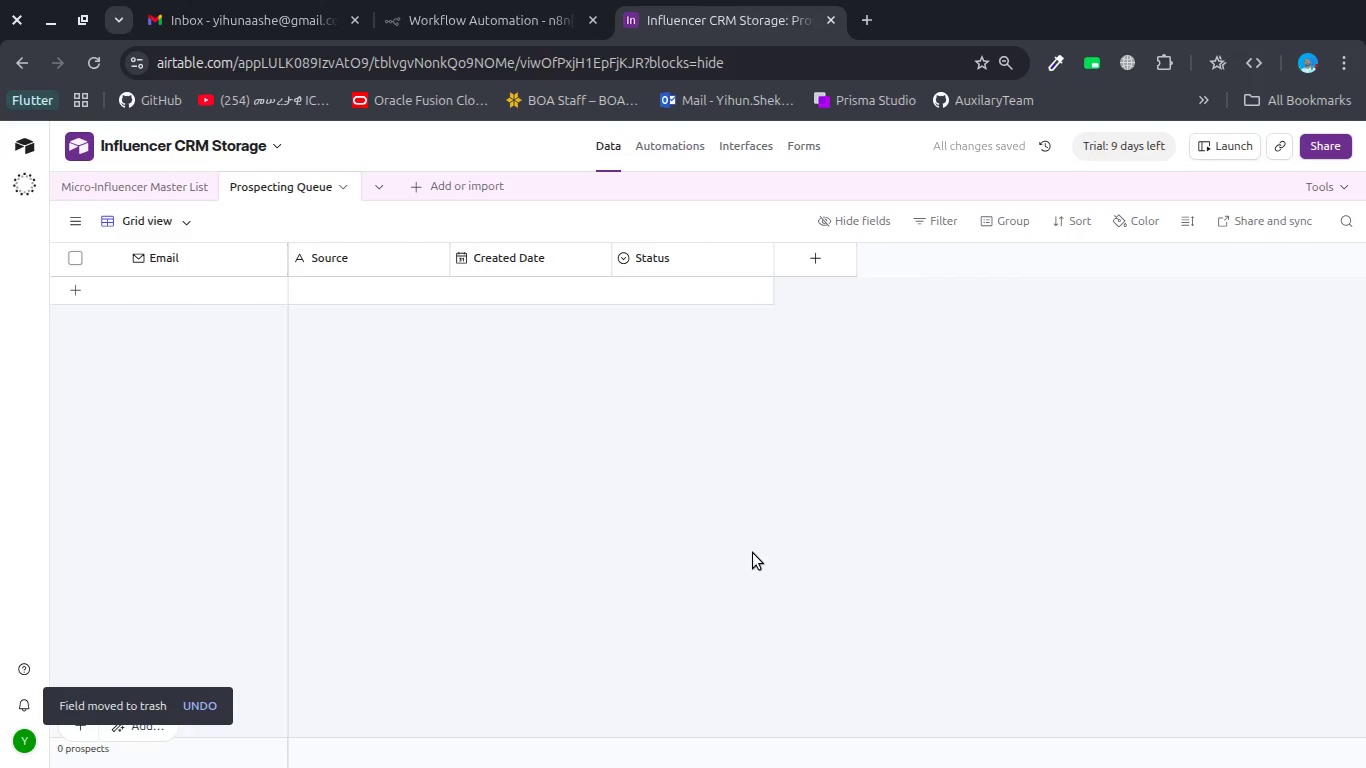 
left_click([260, 19])
 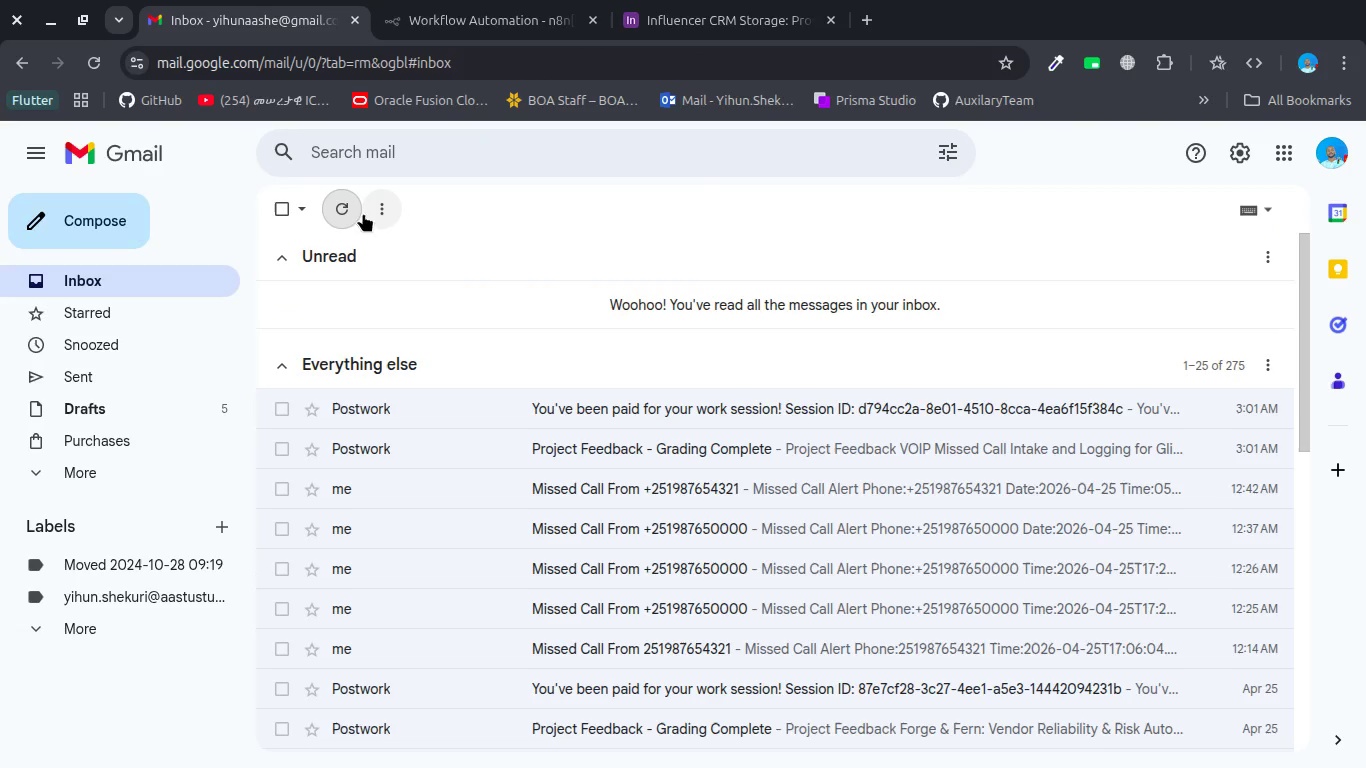 
left_click([331, 201])
 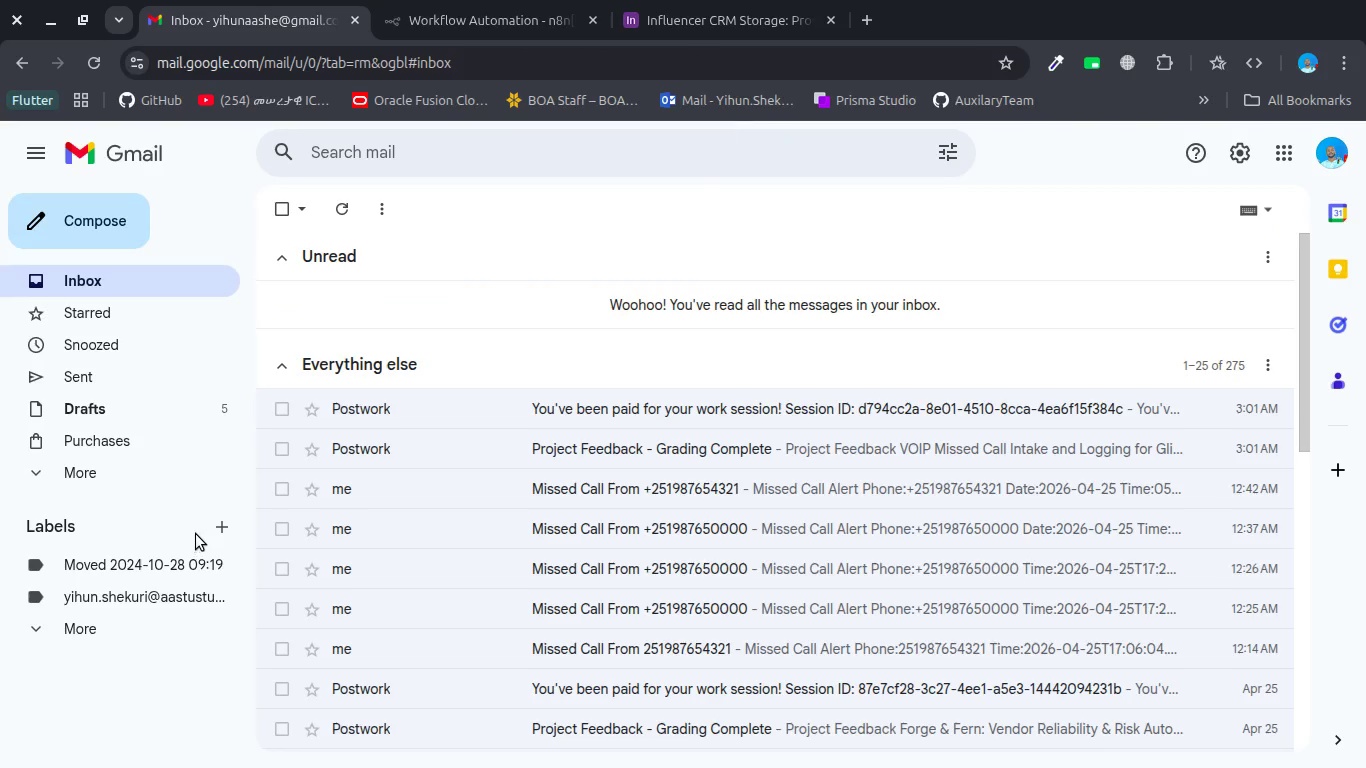 
left_click([227, 526])
 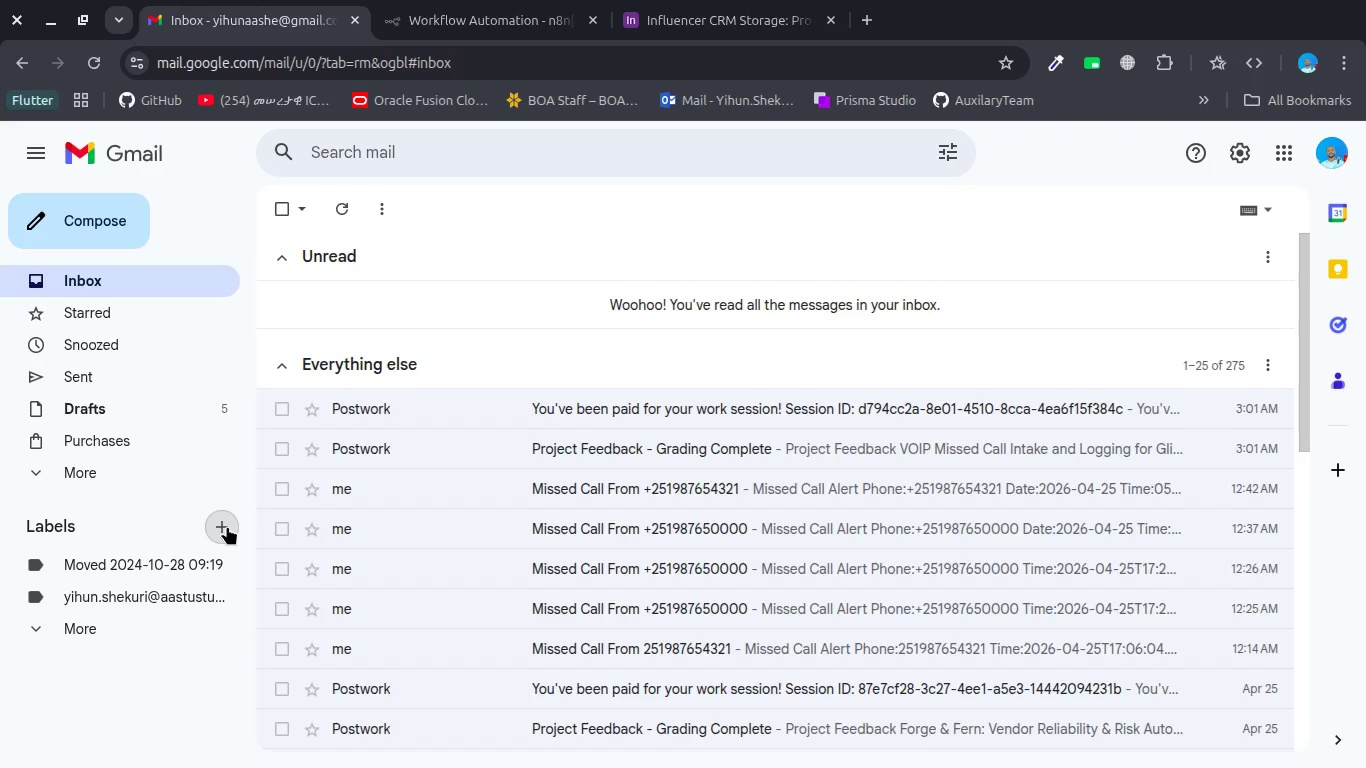 
type(In)
 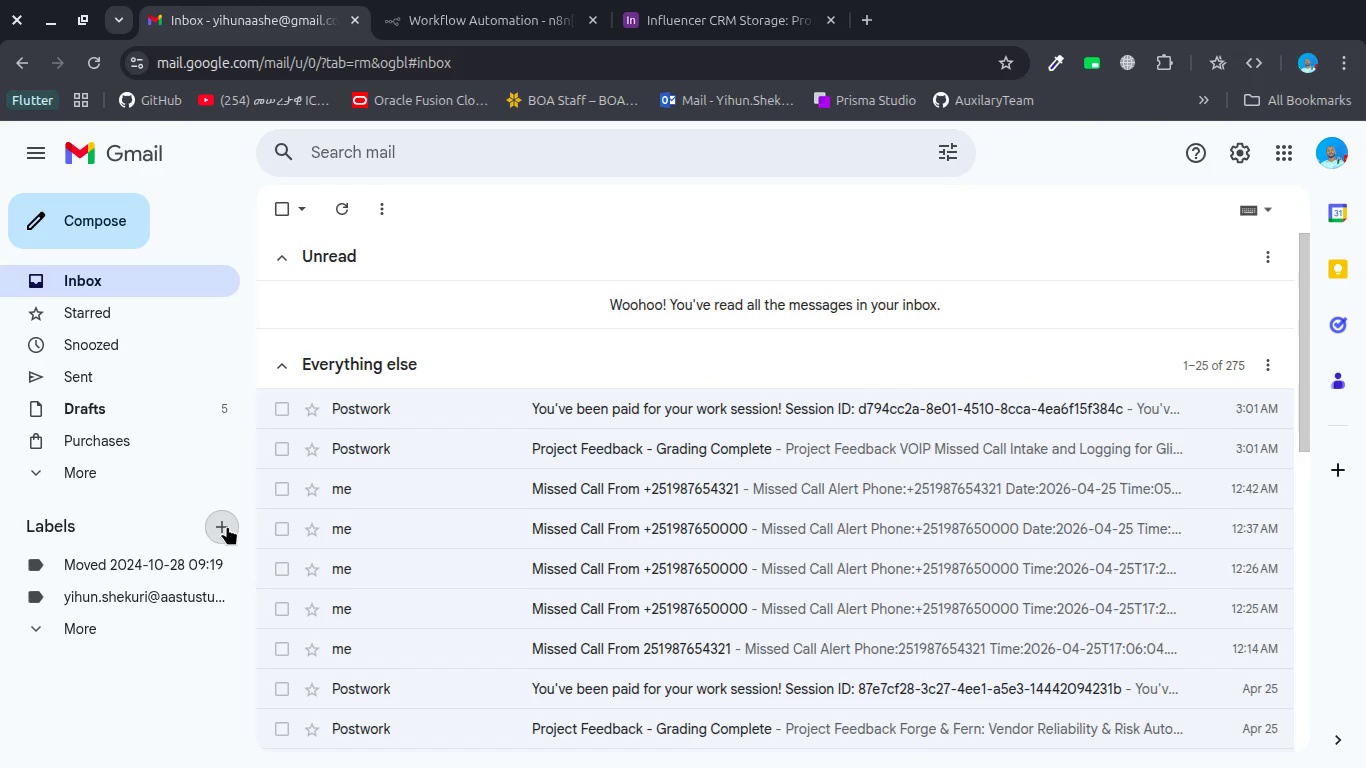 
left_click([227, 526])
 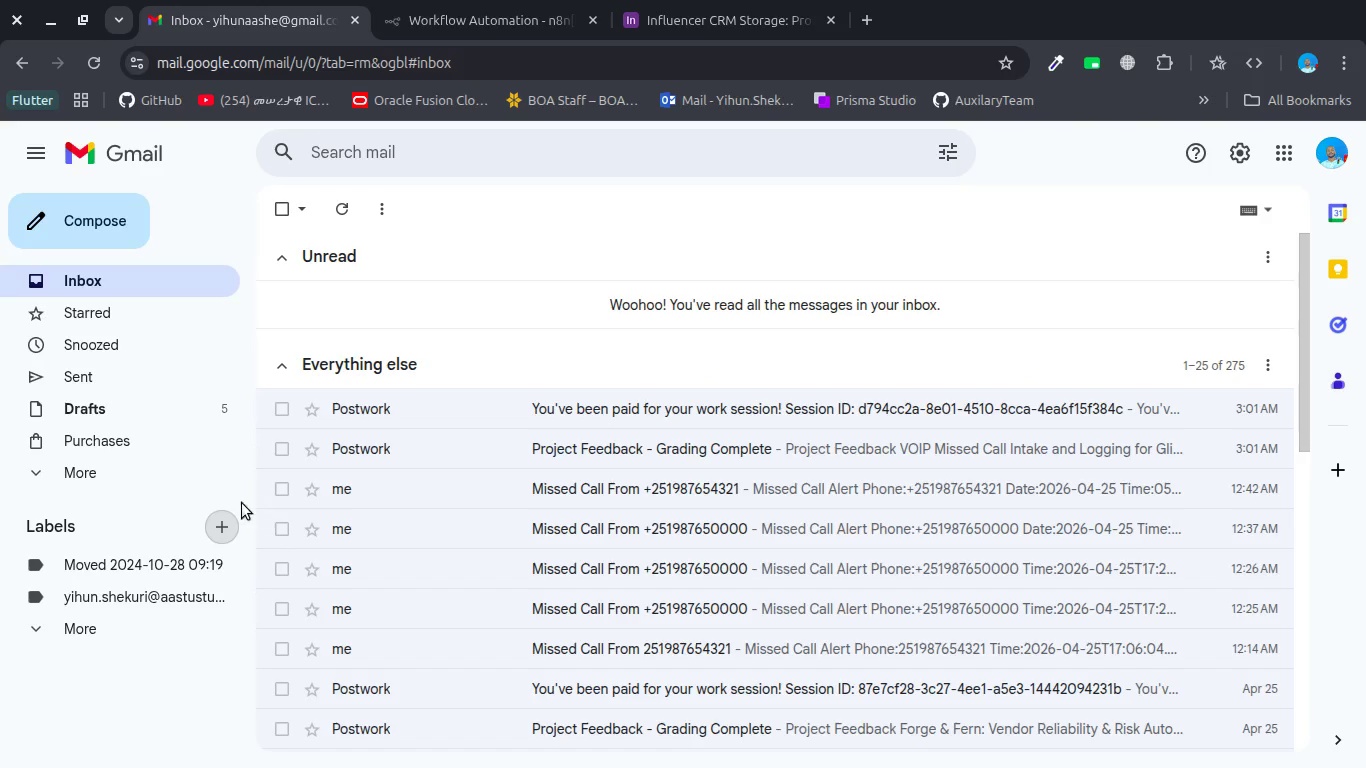 
left_click([217, 527])
 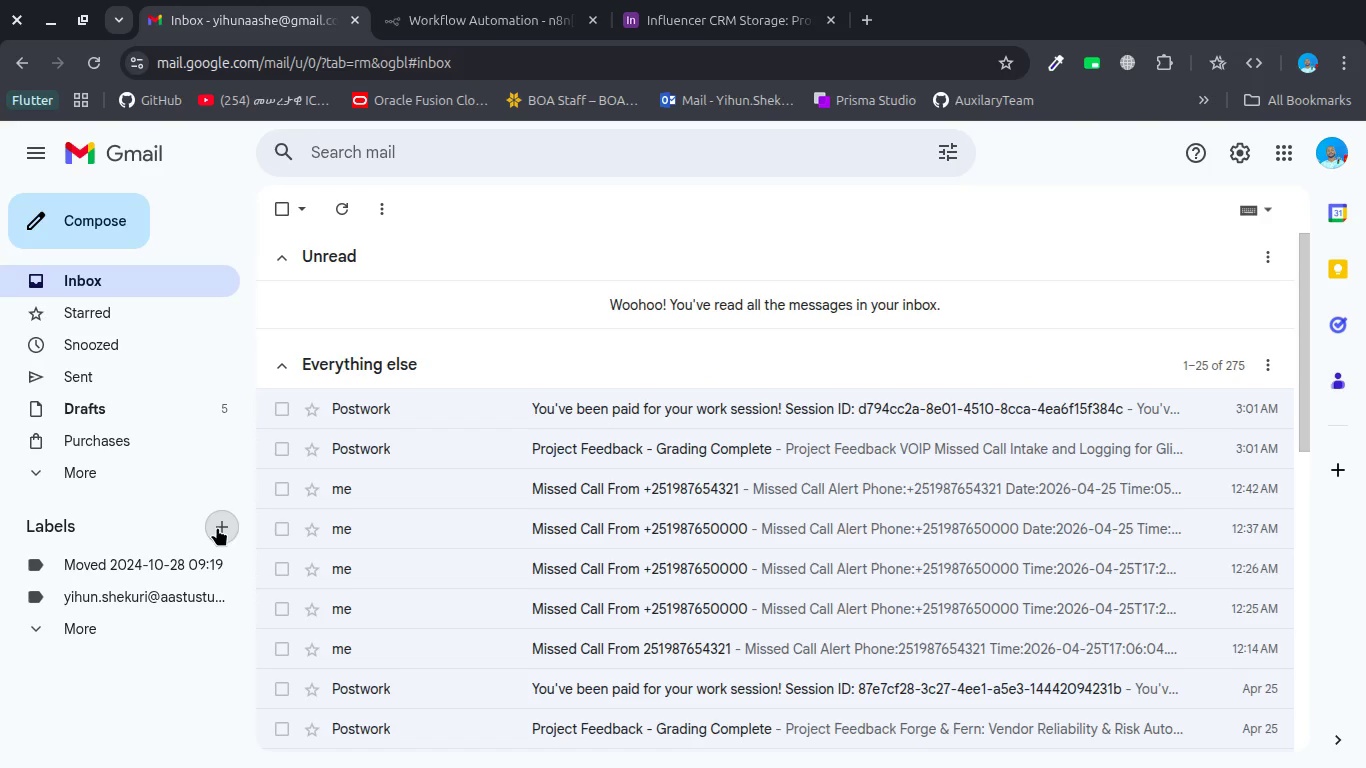 
key(Alt+AltLeft)
 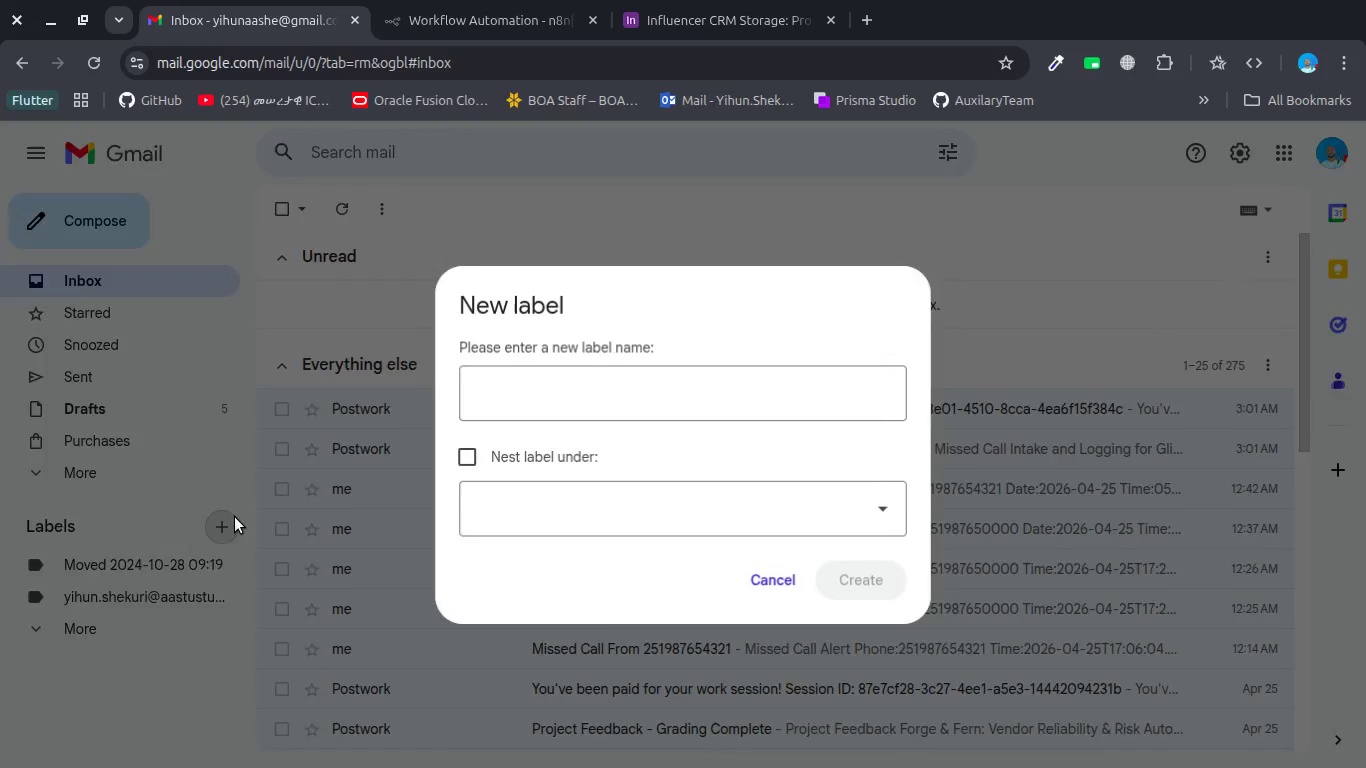 
key(Alt+Tab)